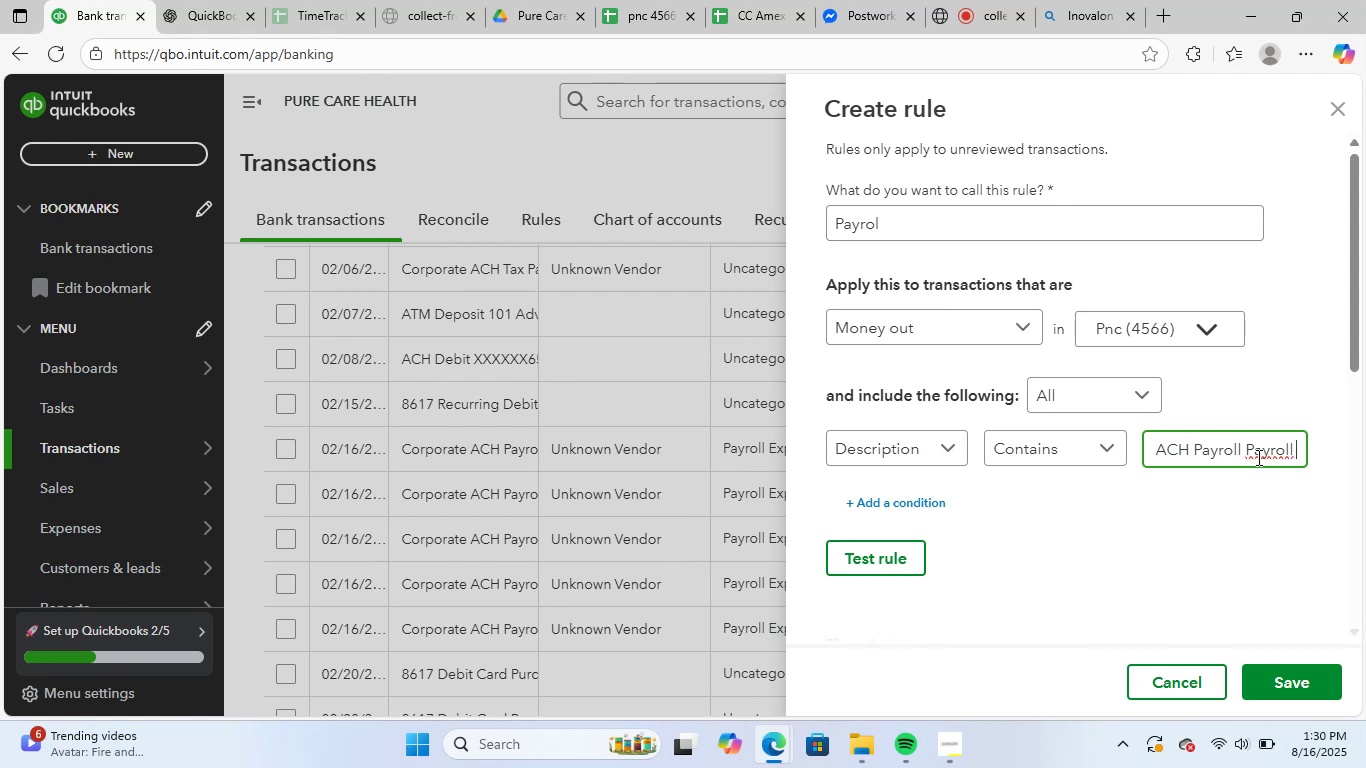 
key(Backspace)
 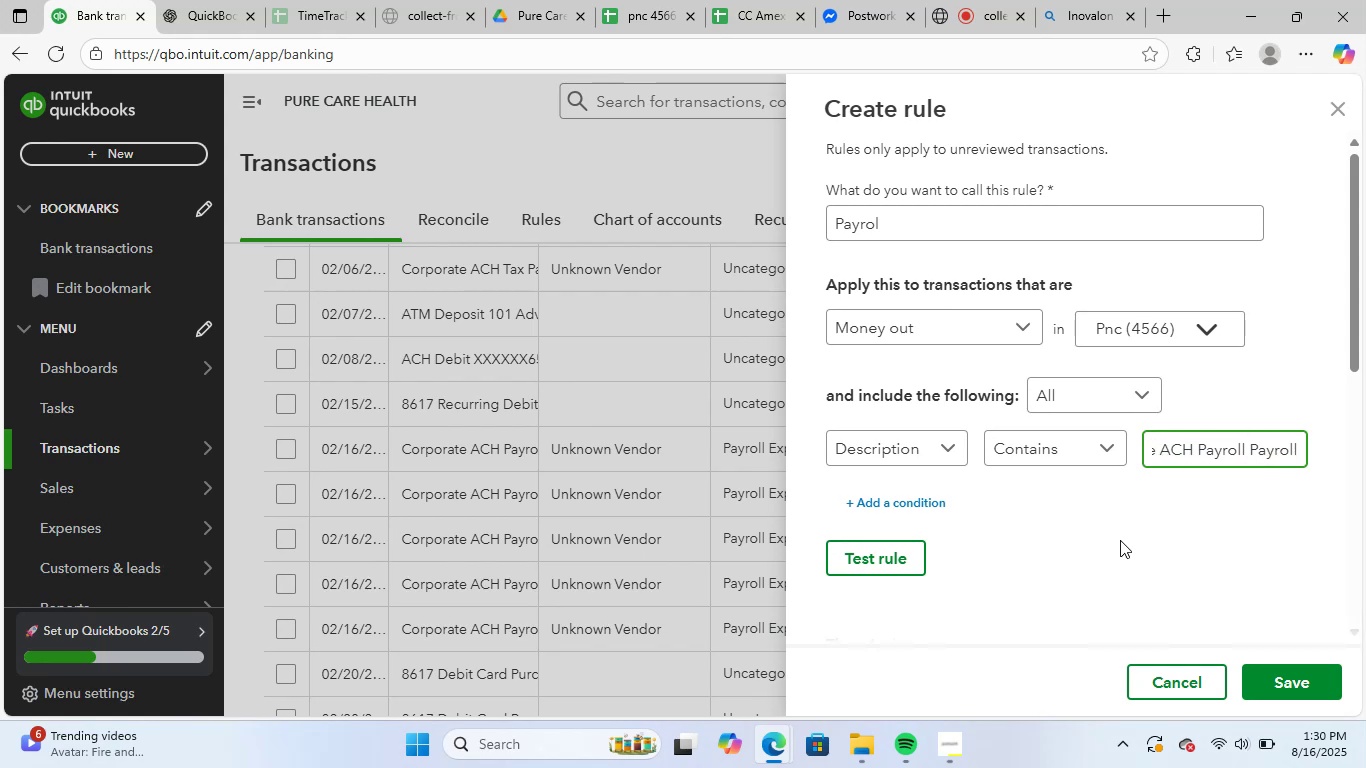 
left_click([1102, 565])
 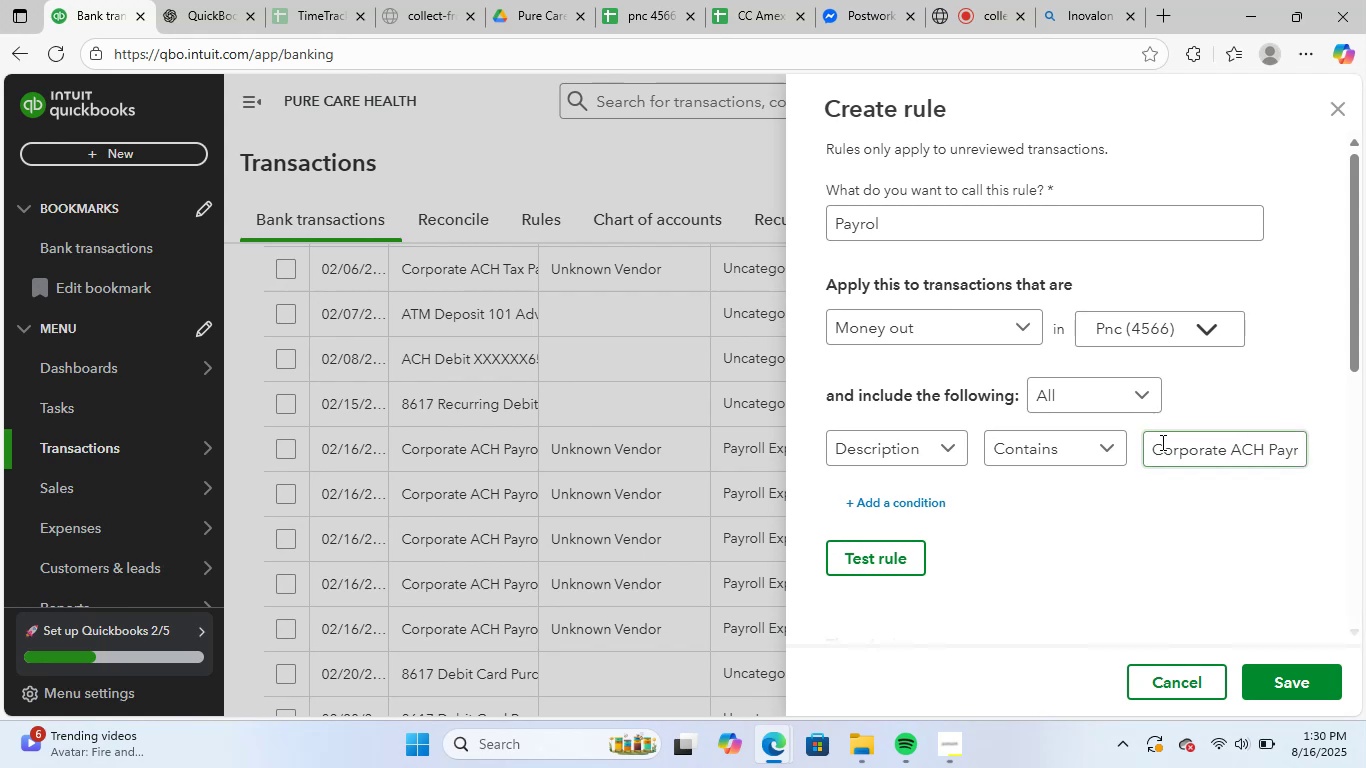 
scroll: coordinate [1140, 451], scroll_direction: down, amount: 9.0
 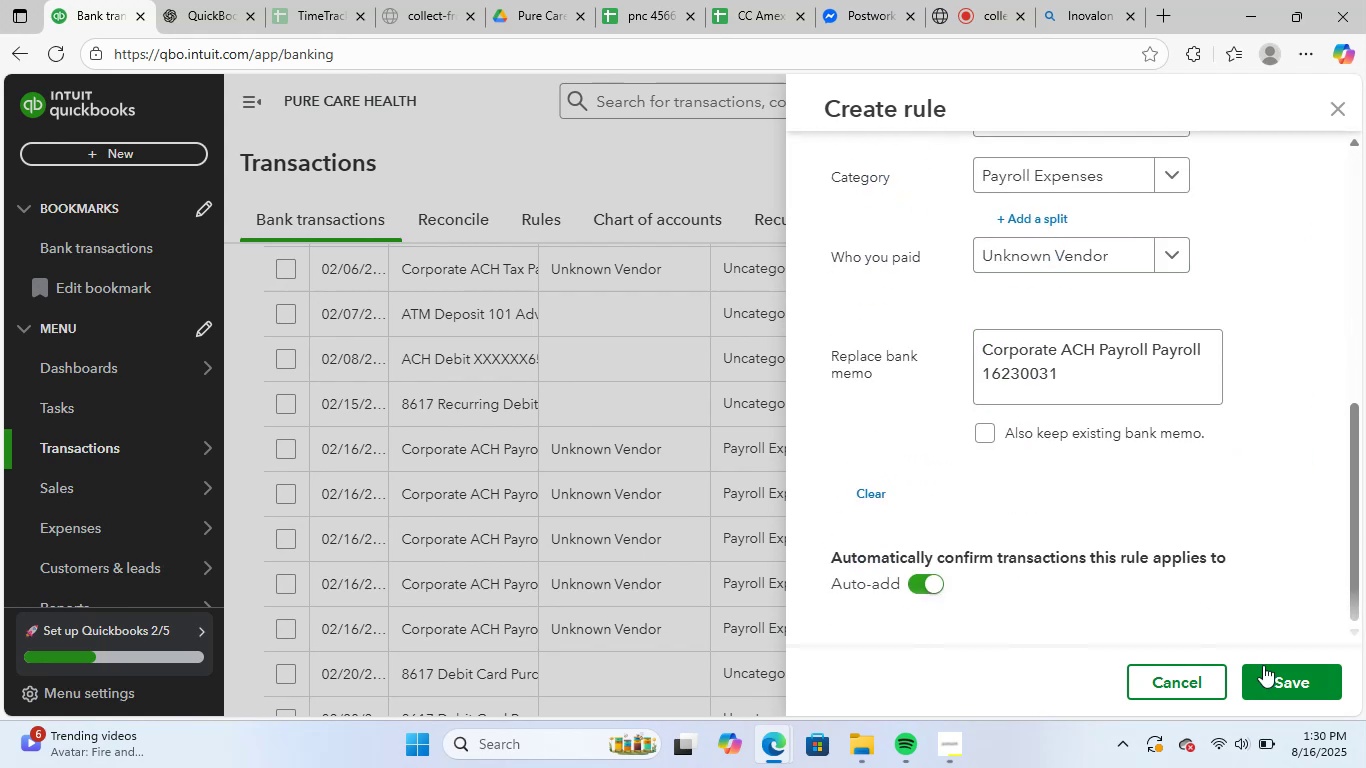 
left_click([1271, 682])
 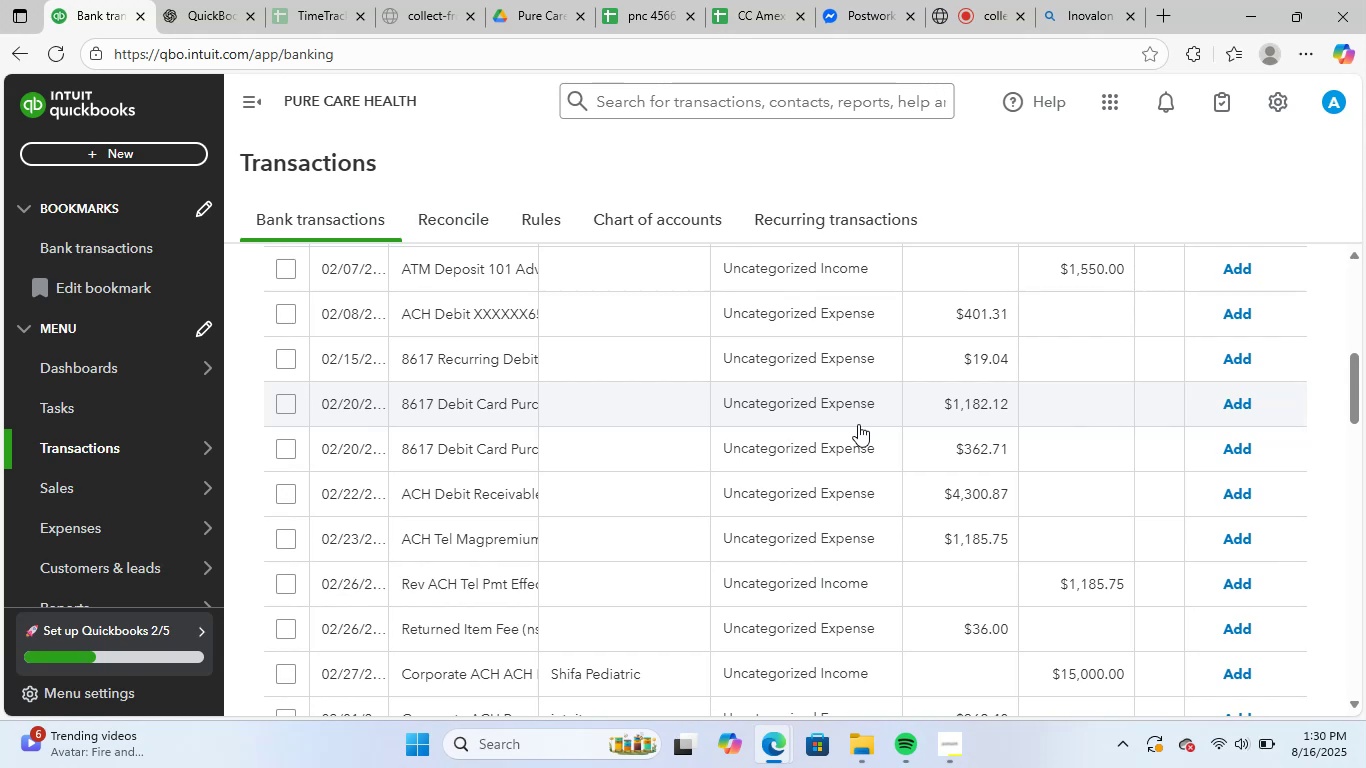 
wait(35.53)
 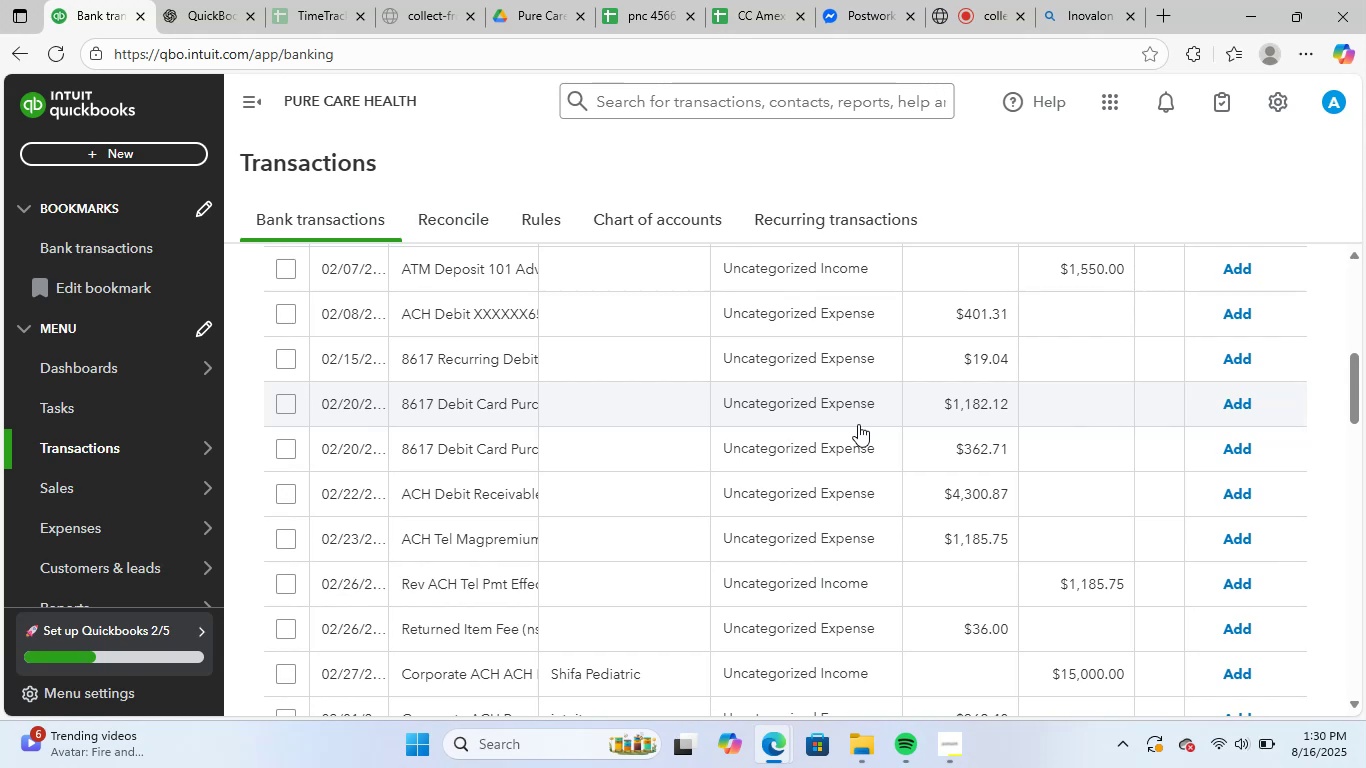 
scroll: coordinate [689, 440], scroll_direction: up, amount: 2.0
 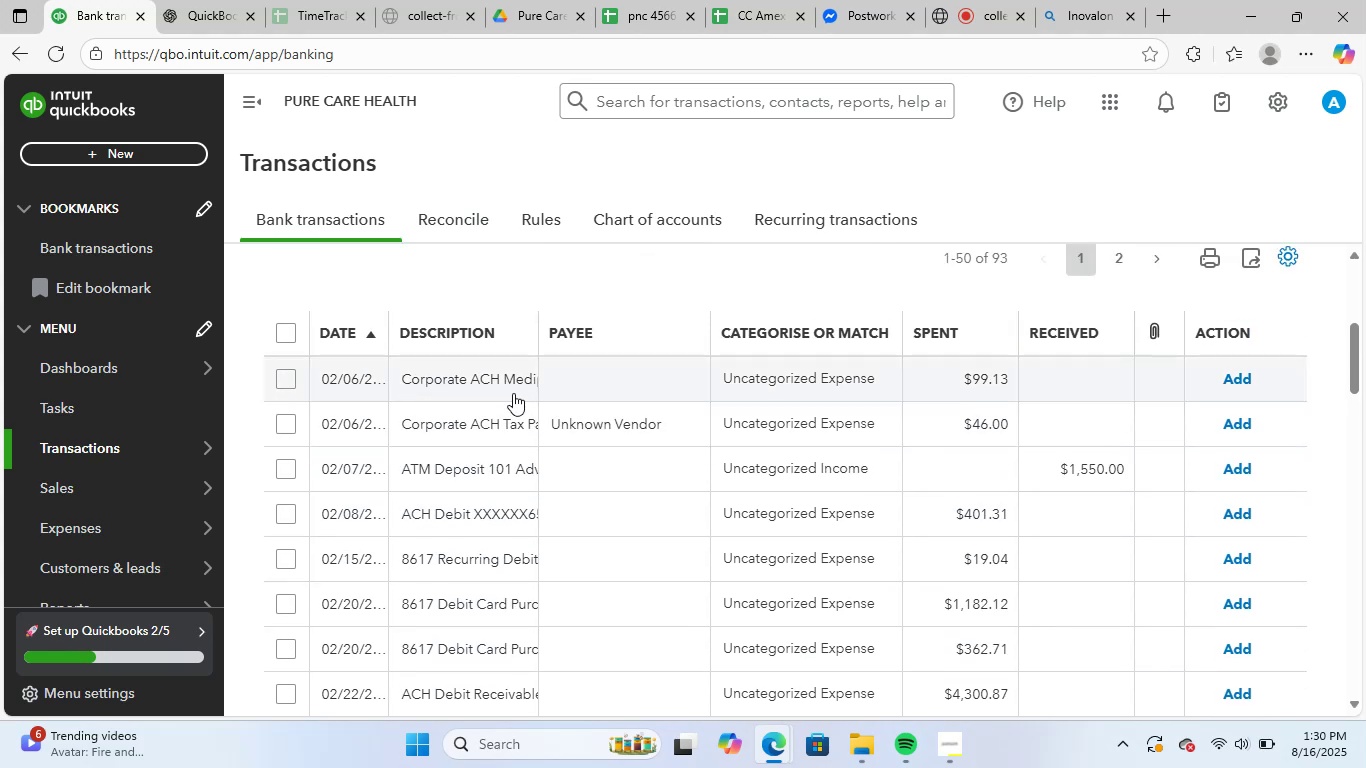 
left_click([510, 391])
 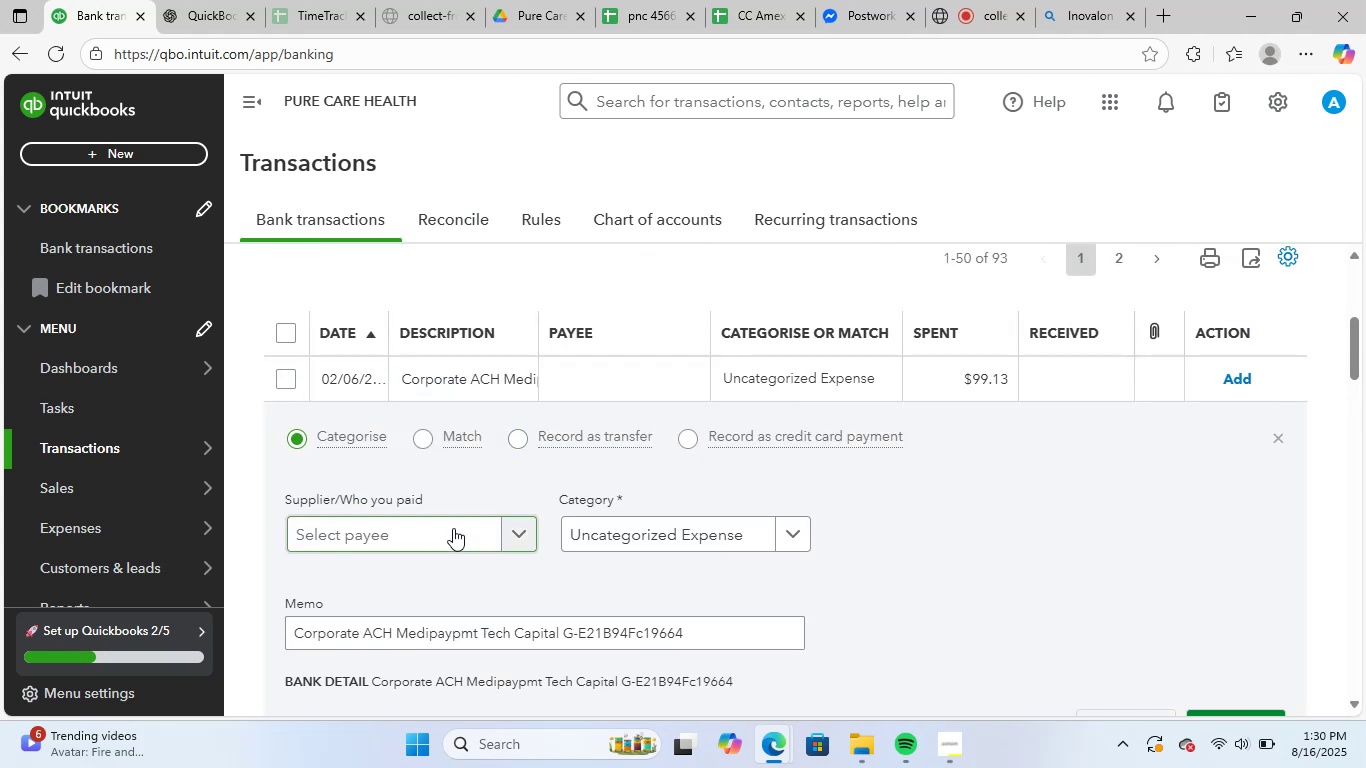 
left_click([451, 524])
 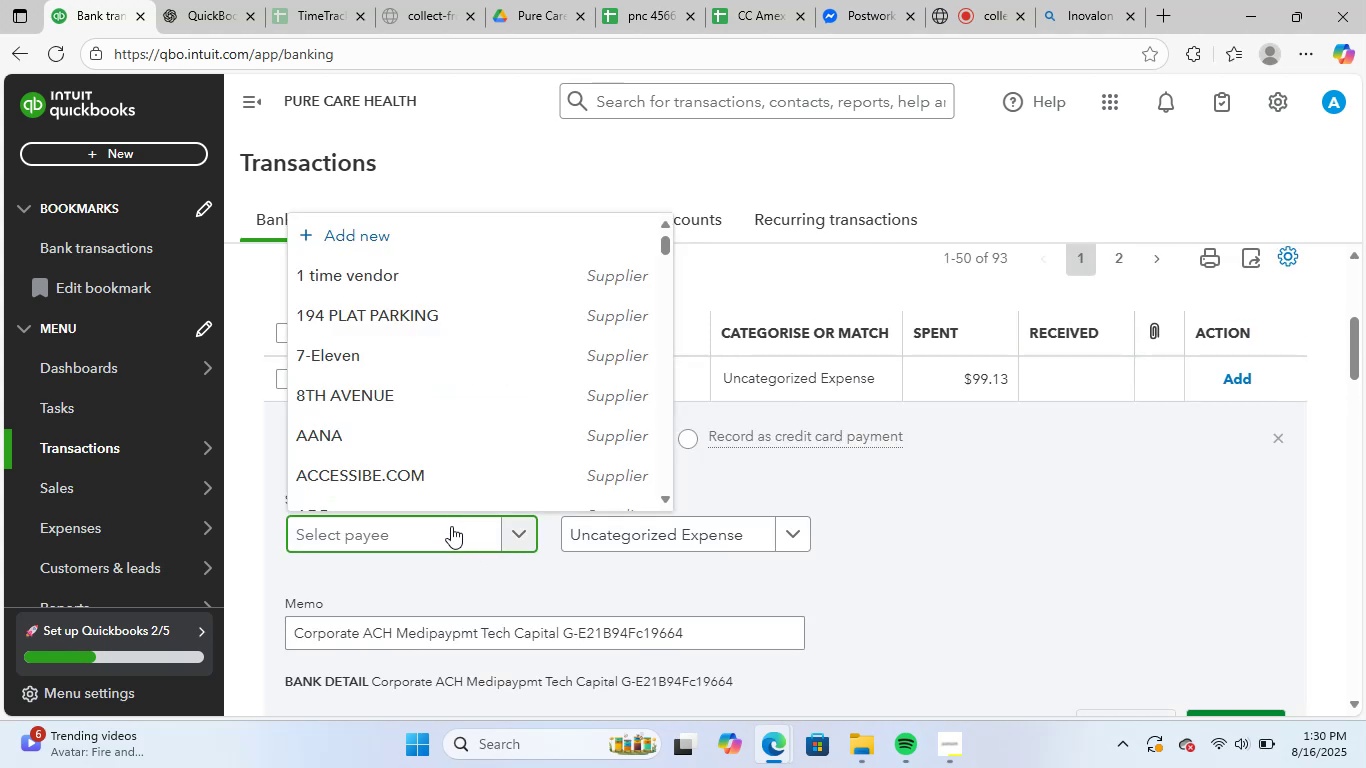 
type(medi)
 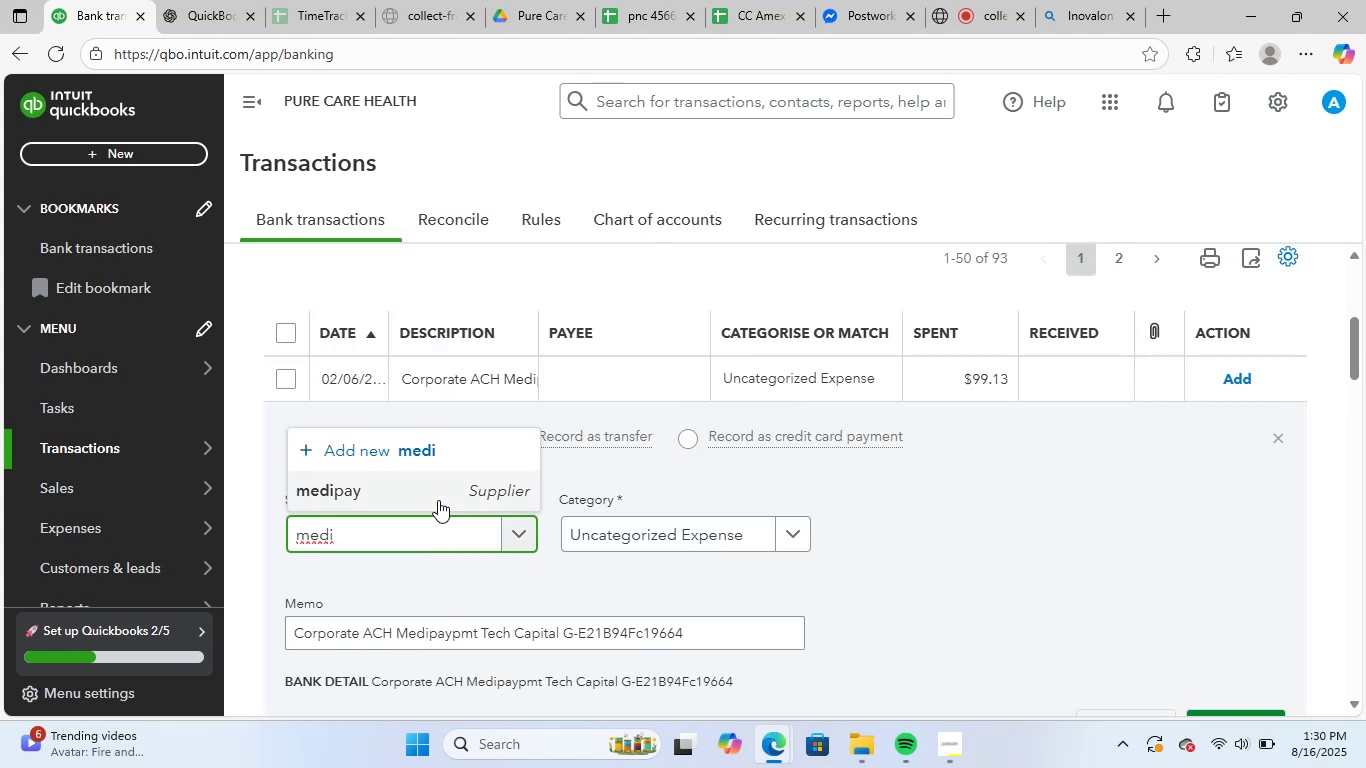 
left_click([438, 496])
 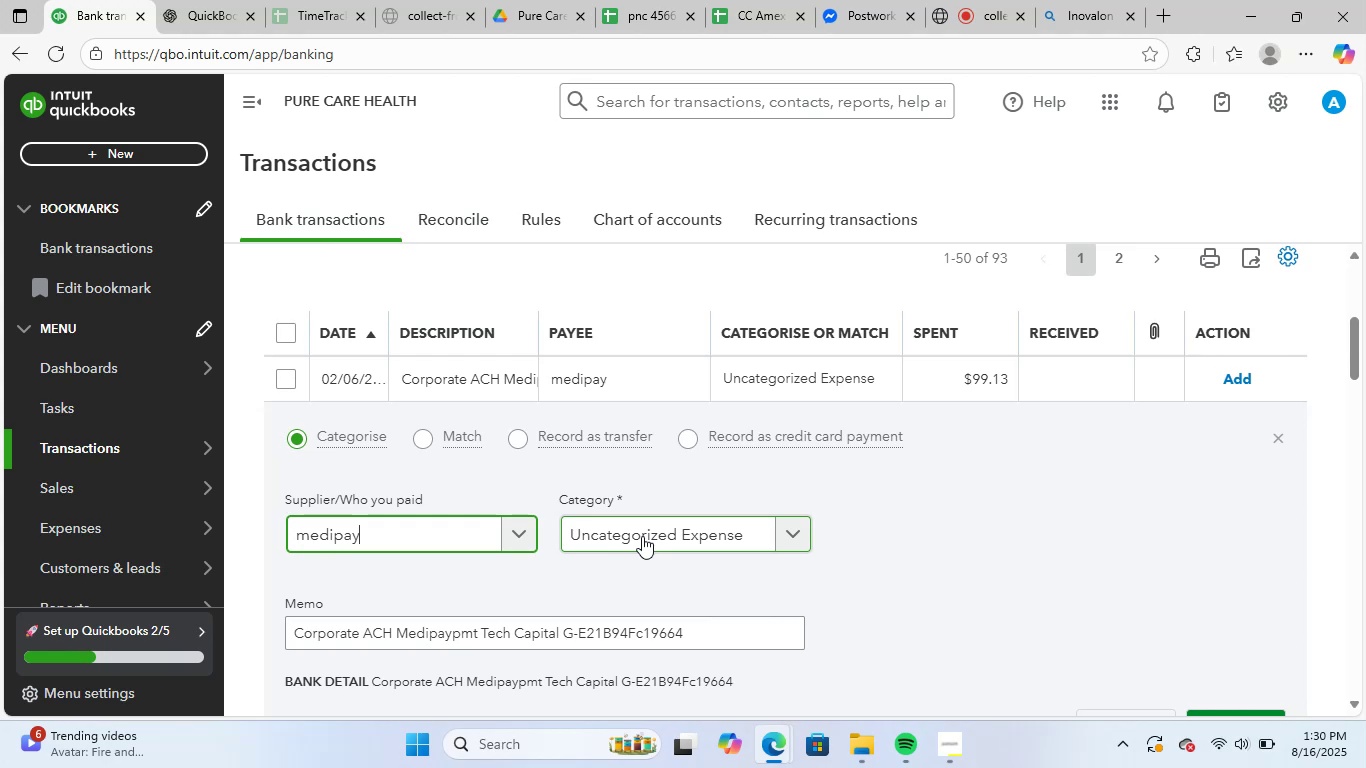 
left_click([642, 536])
 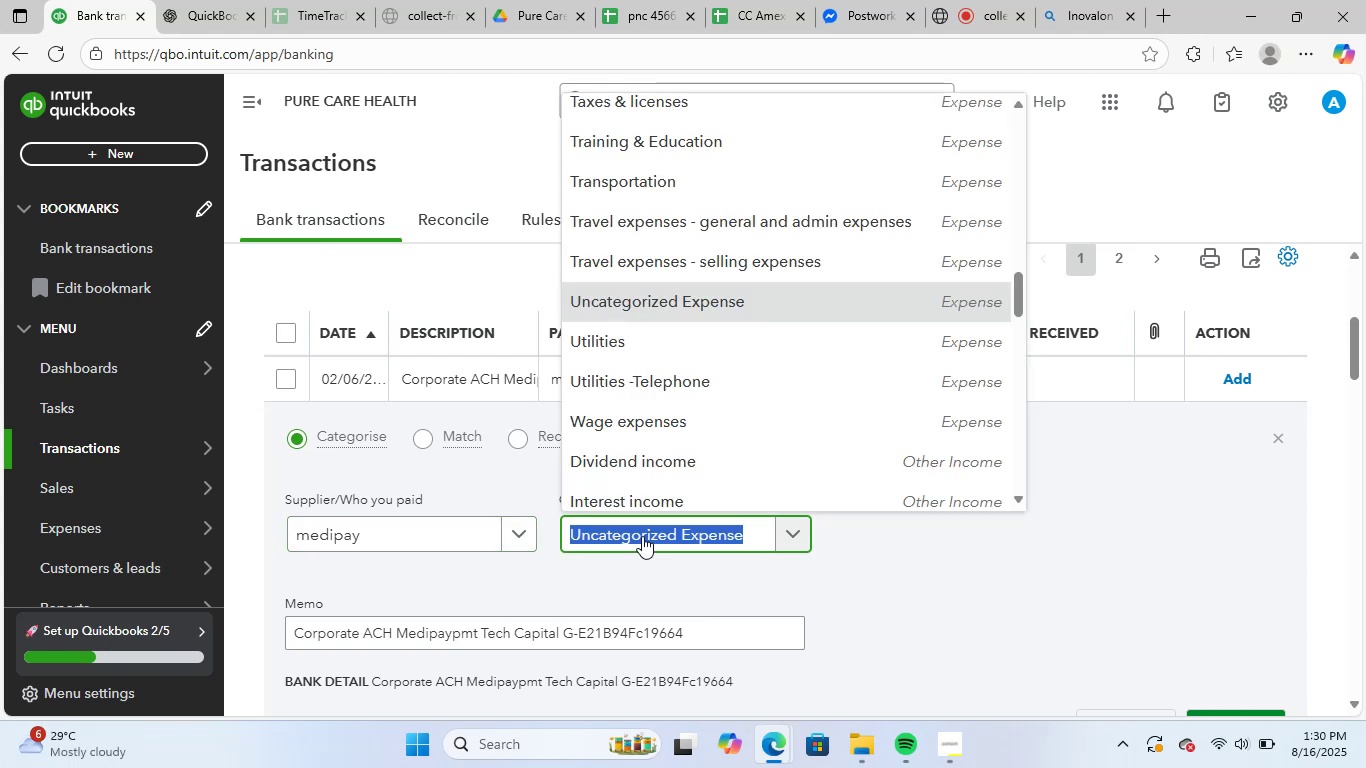 
double_click([642, 536])
 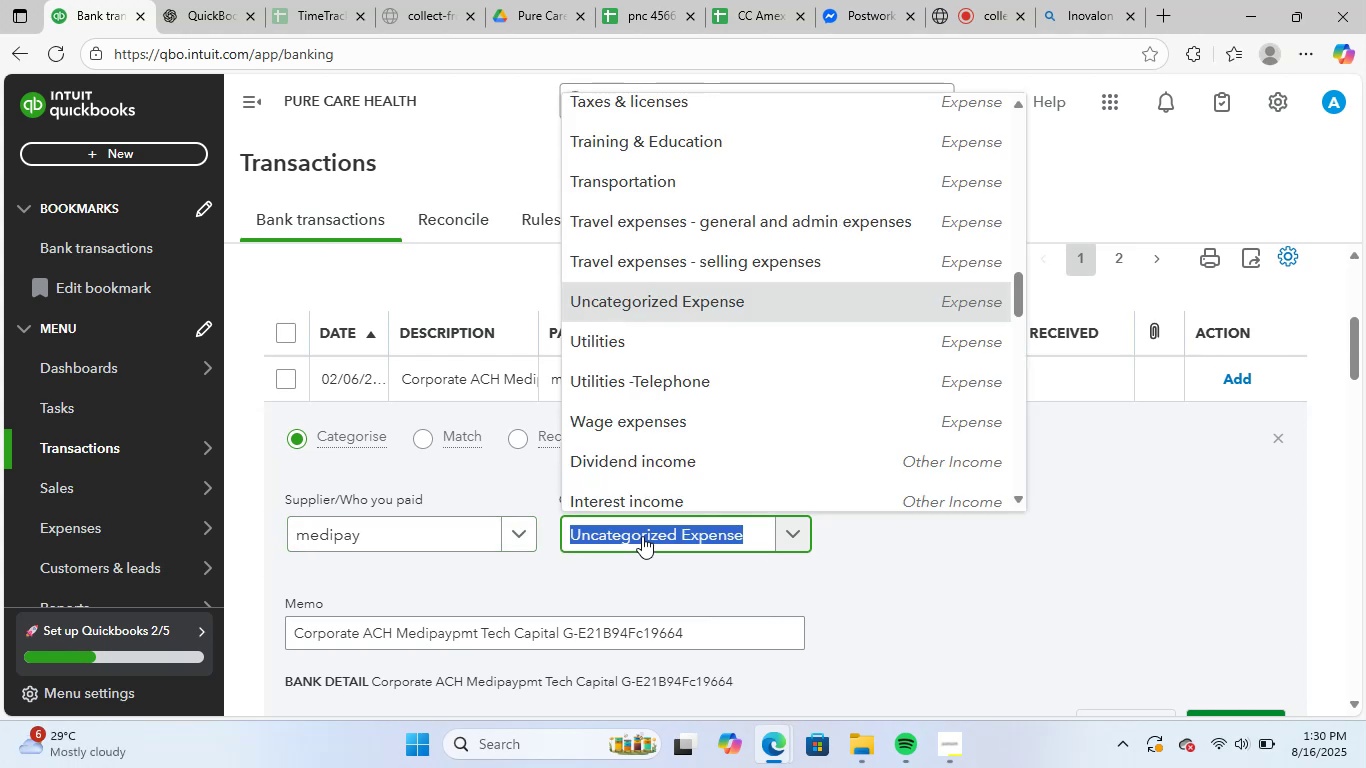 
type(heal)
 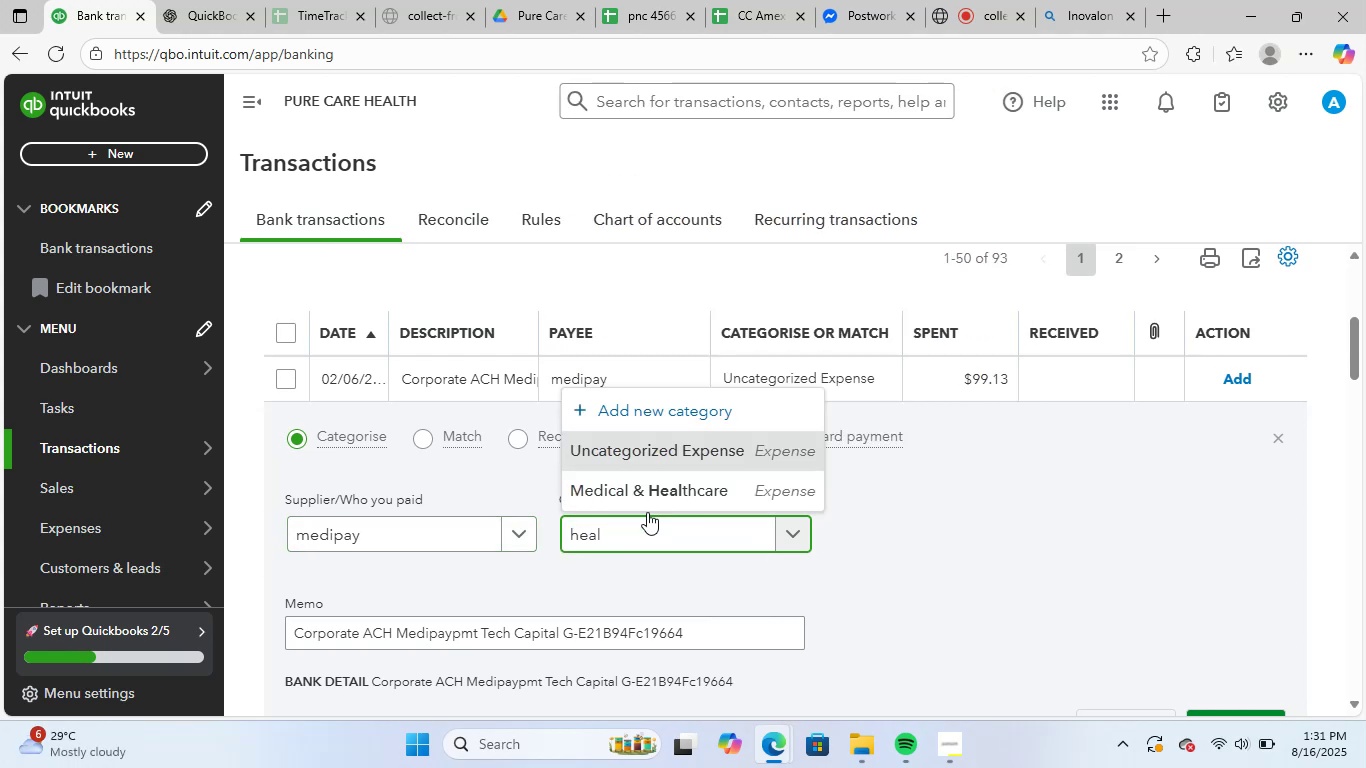 
left_click([677, 487])
 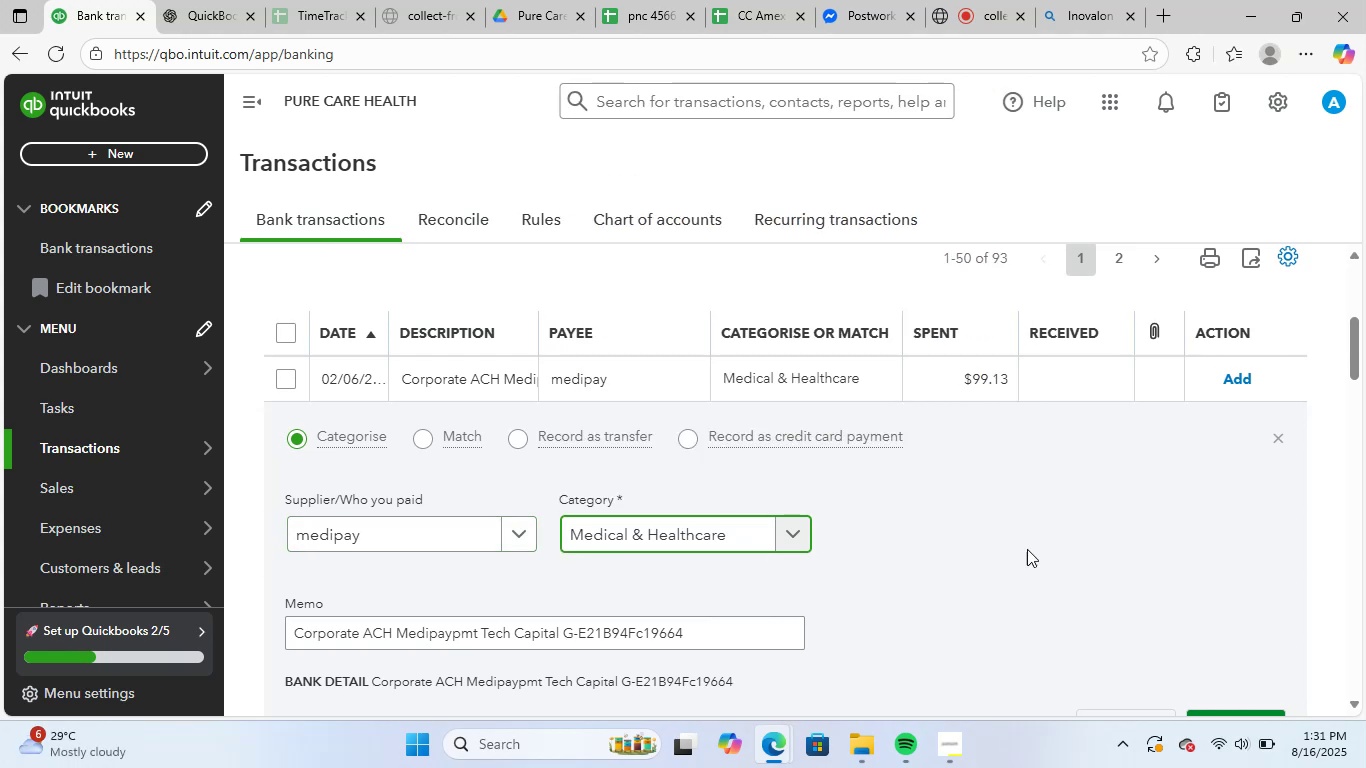 
scroll: coordinate [1201, 664], scroll_direction: down, amount: 2.0
 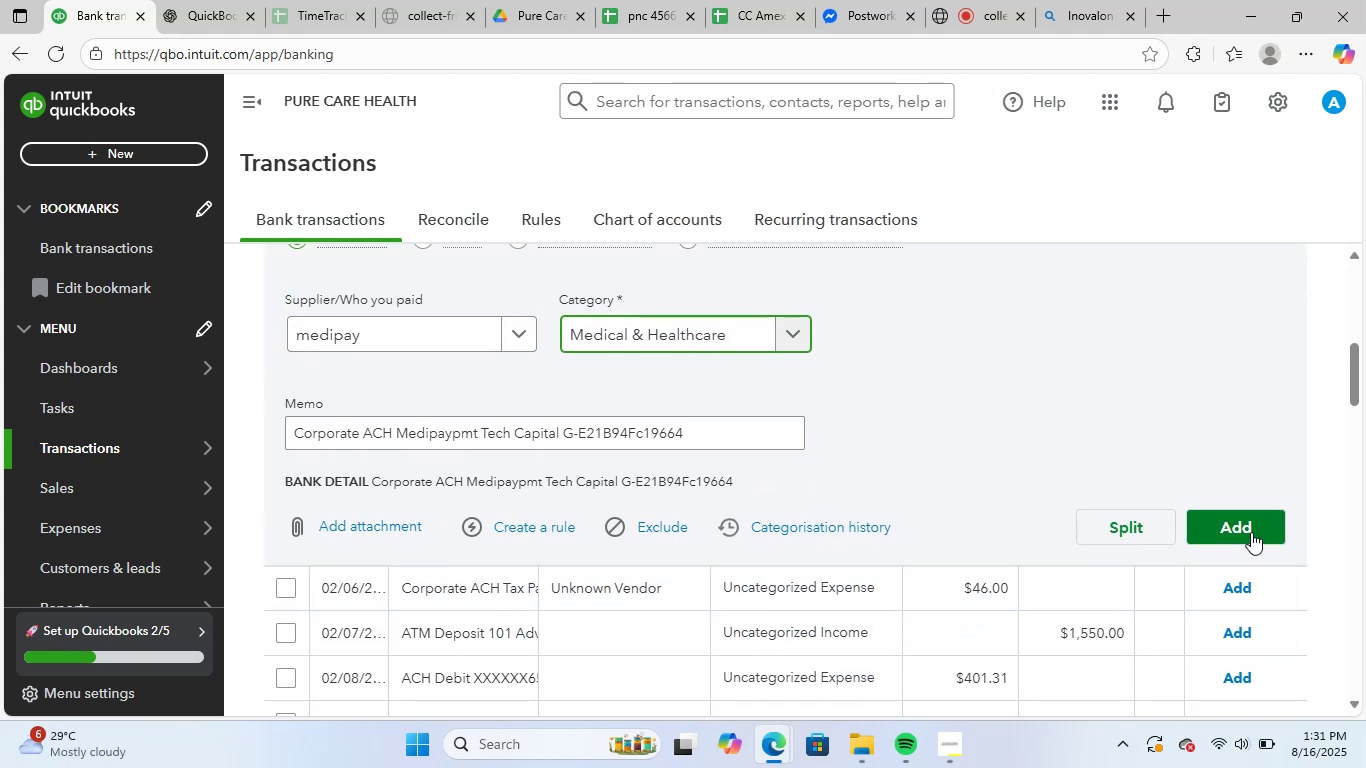 
left_click([1250, 528])
 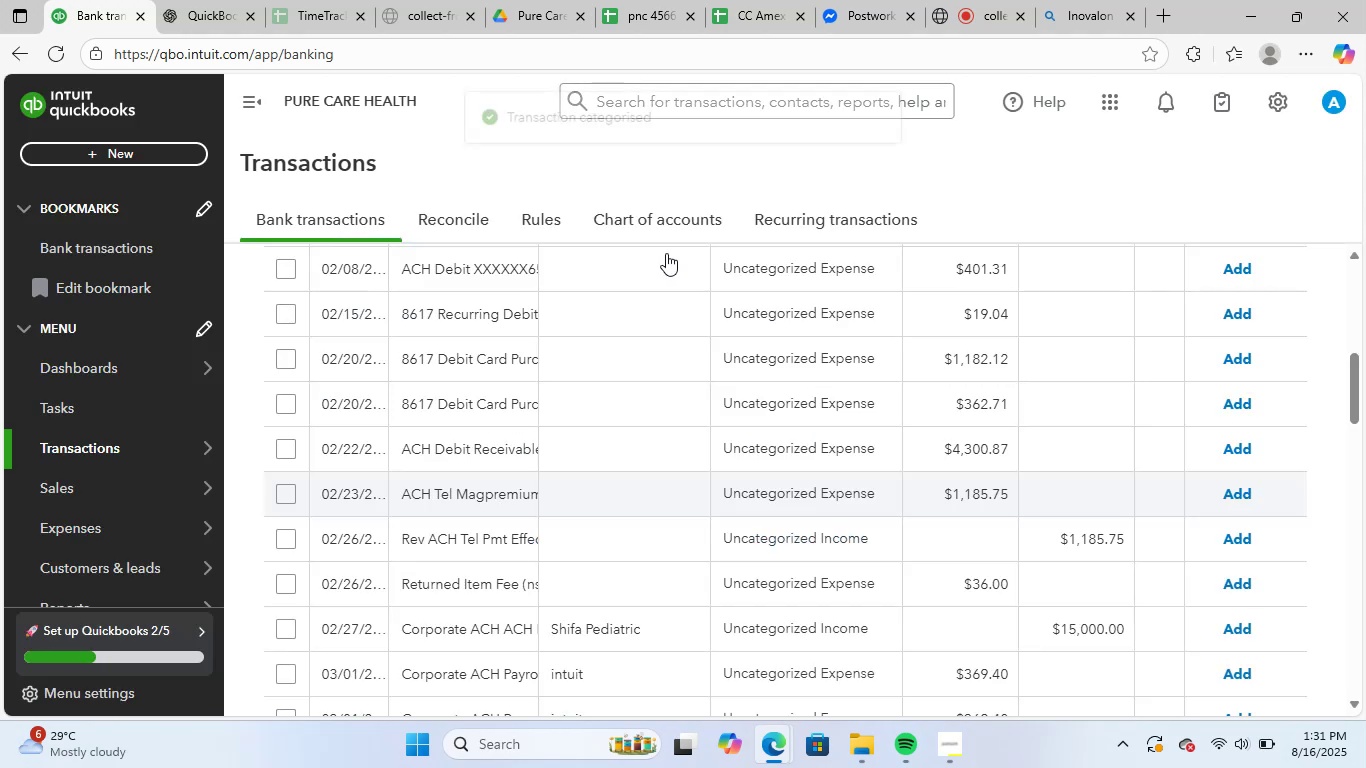 
scroll: coordinate [556, 478], scroll_direction: up, amount: 3.0
 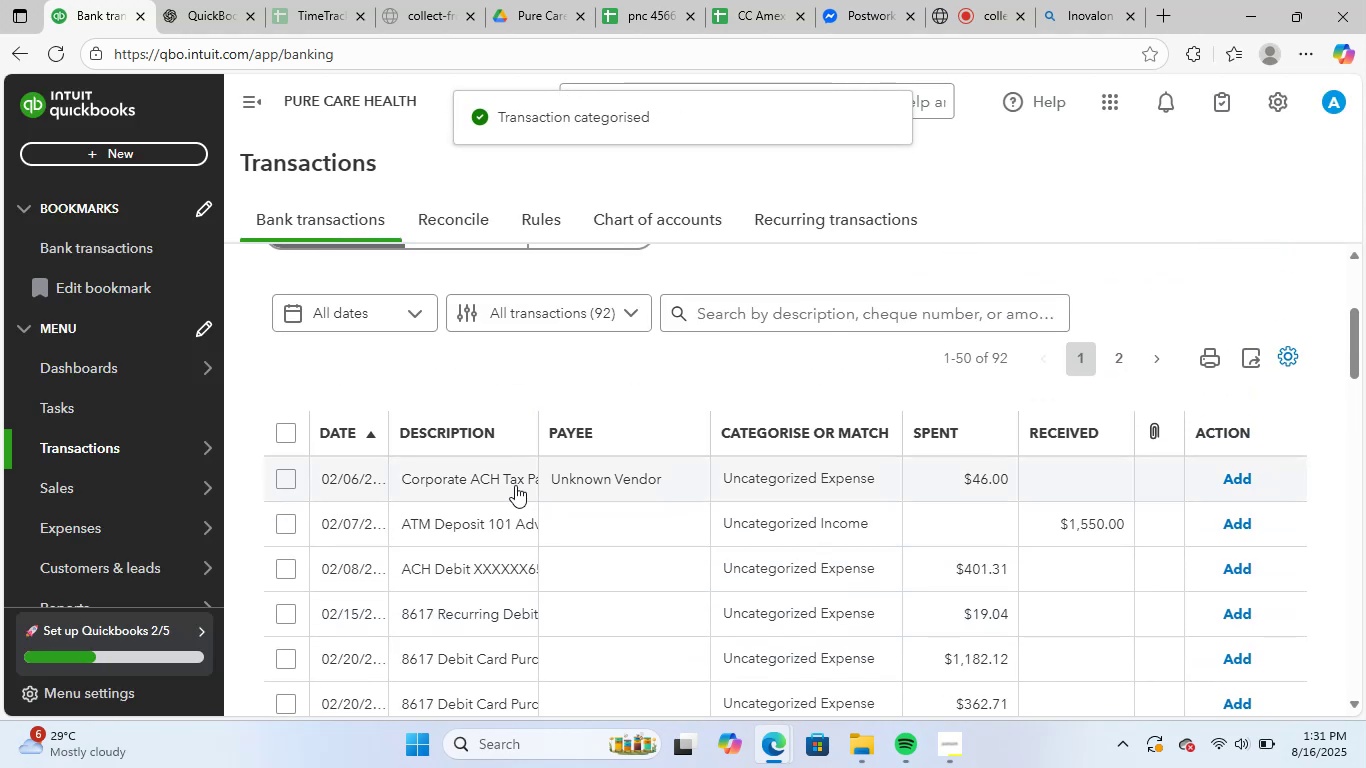 
left_click([513, 481])
 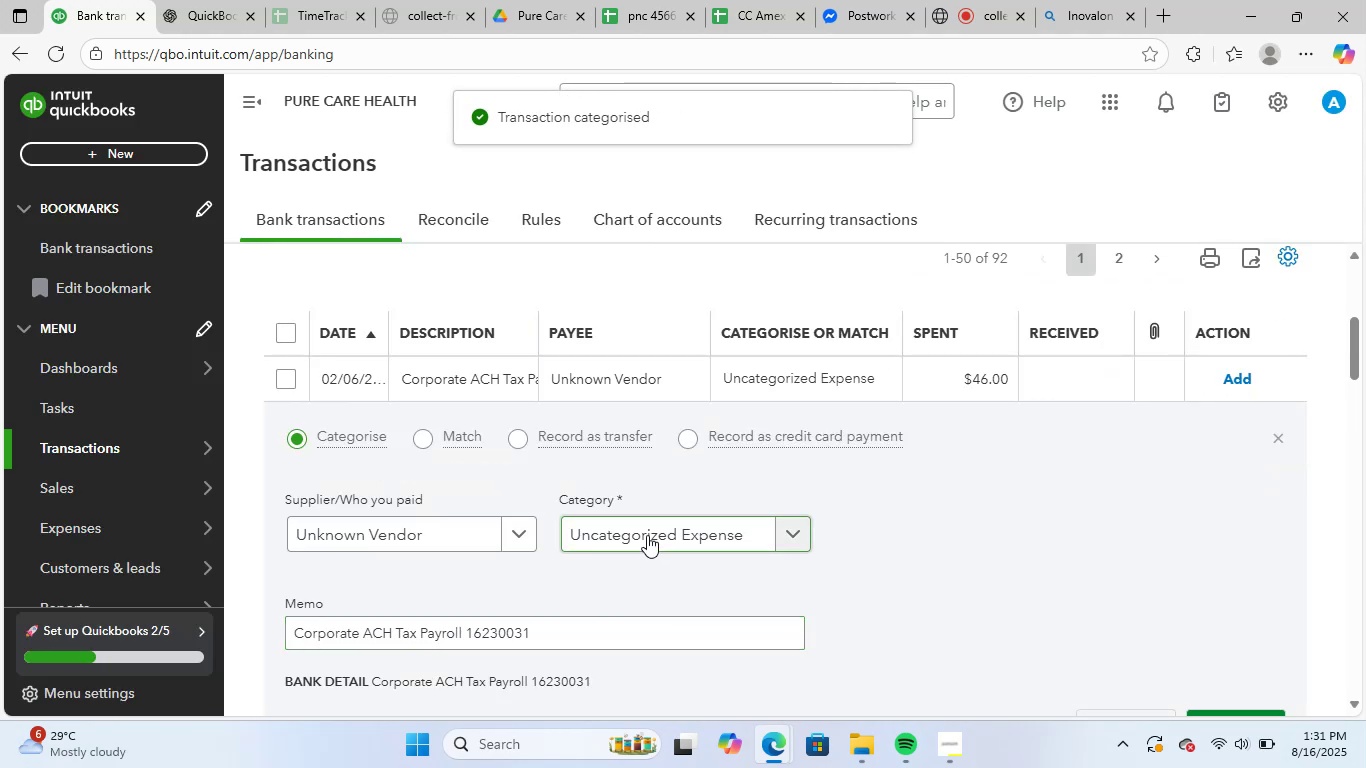 
left_click([647, 535])
 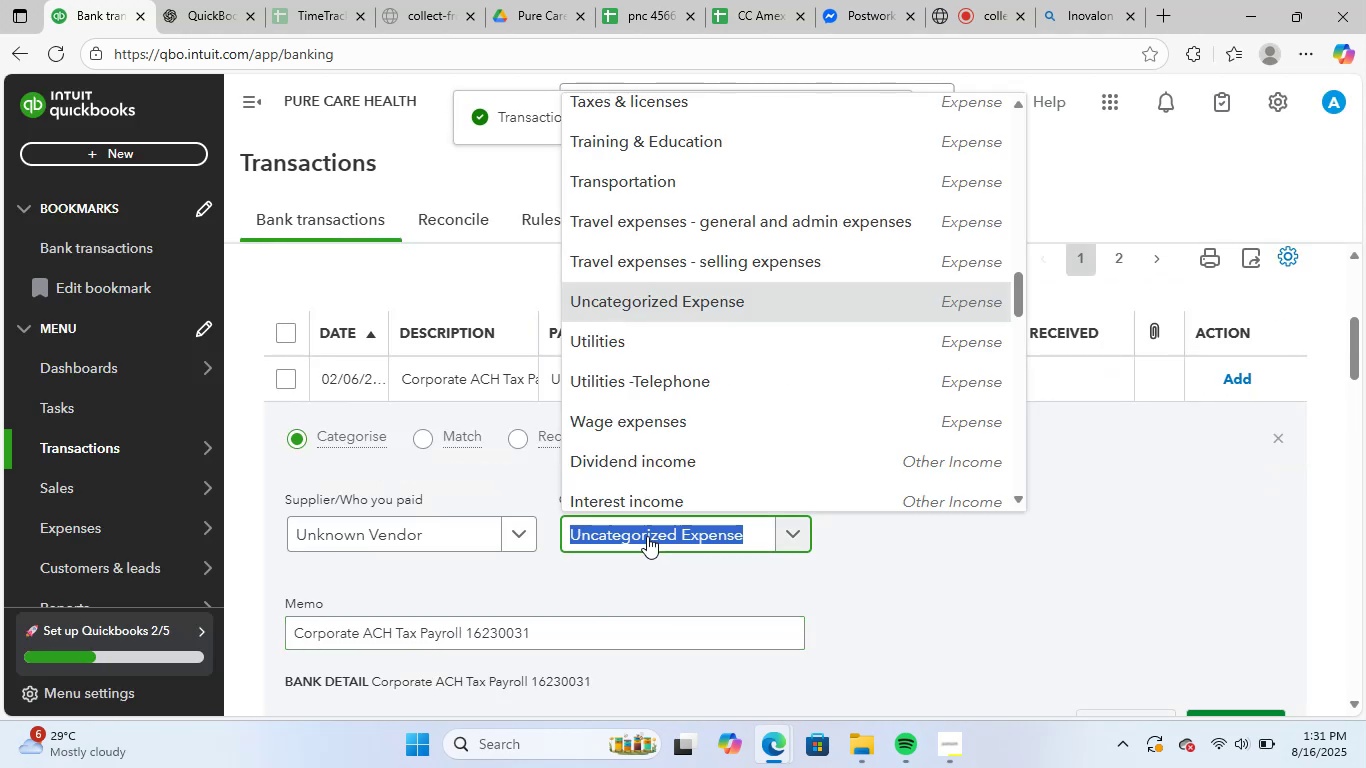 
type(tax)
 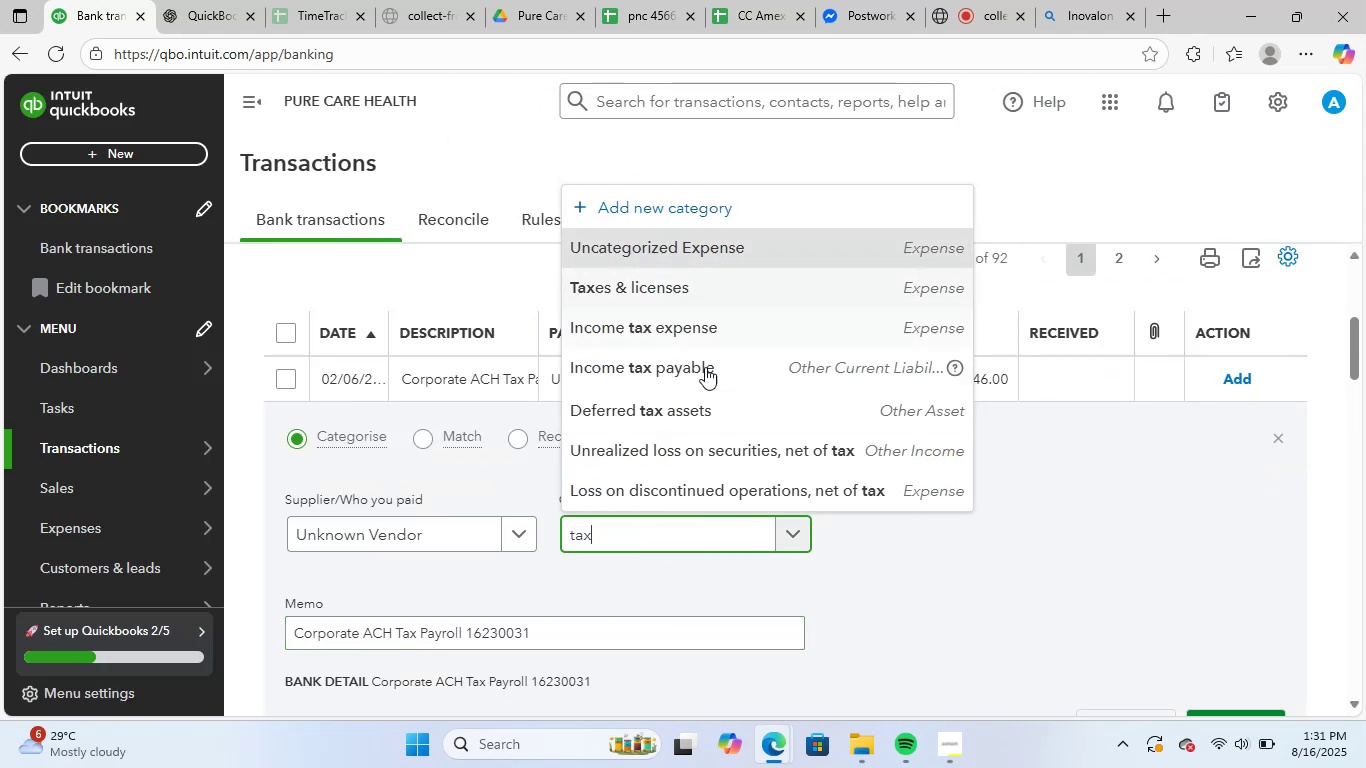 
key(Backspace)
key(Backspace)
key(Backspace)
type(payr)
 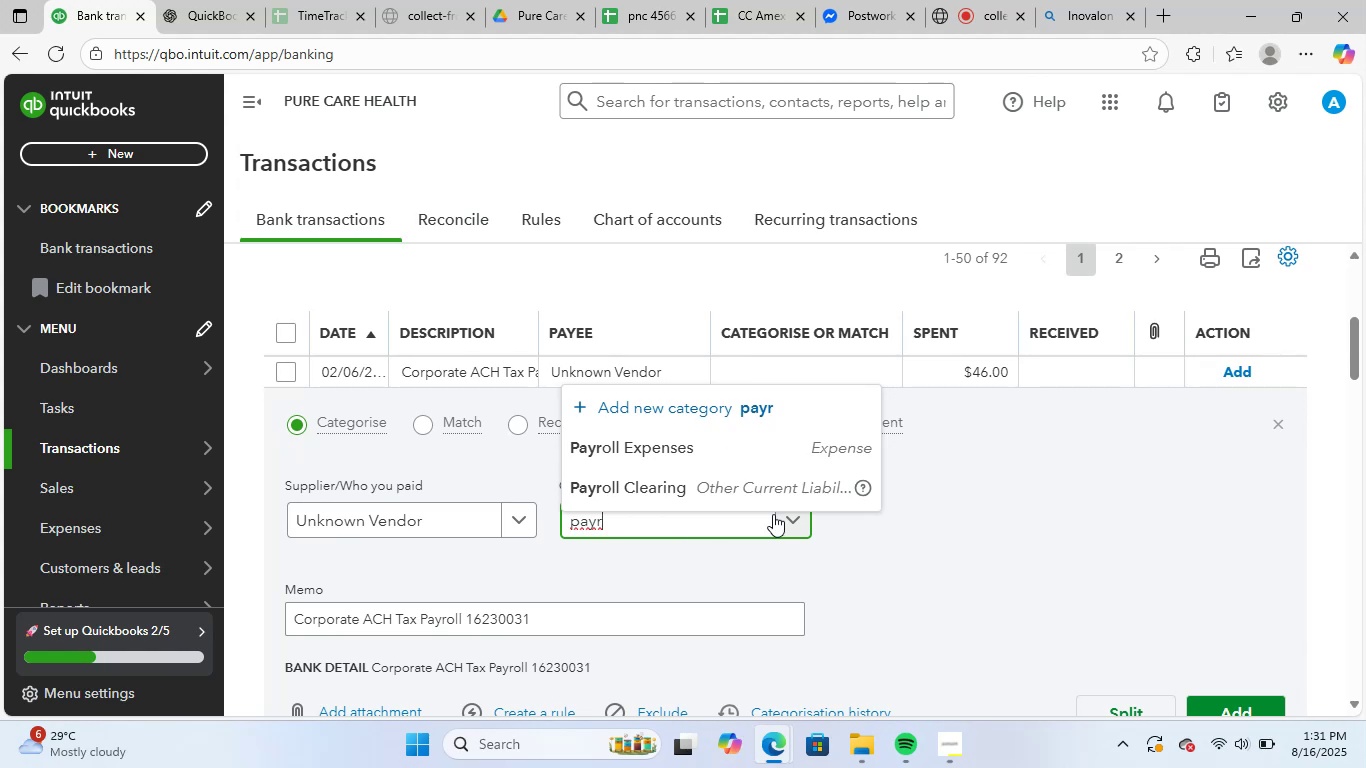 
left_click([724, 442])
 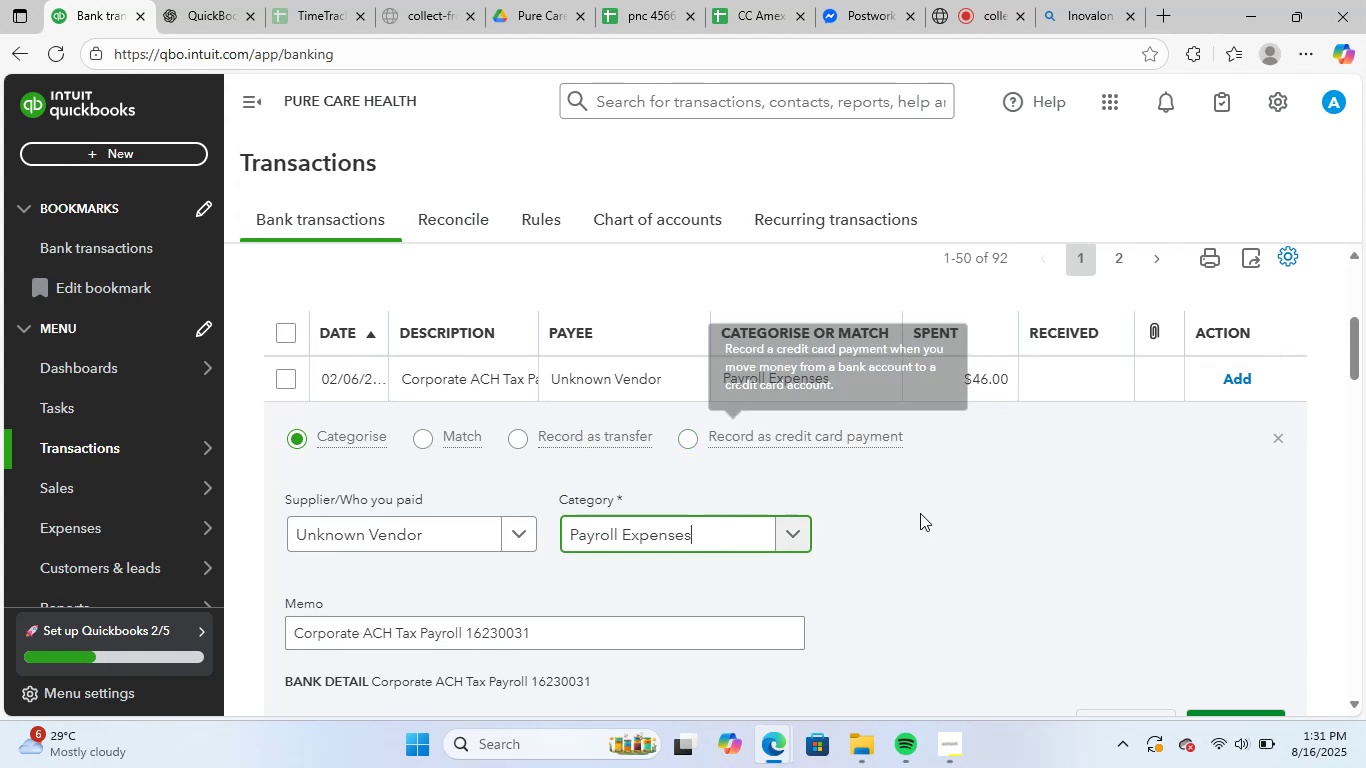 
scroll: coordinate [928, 515], scroll_direction: down, amount: 1.0
 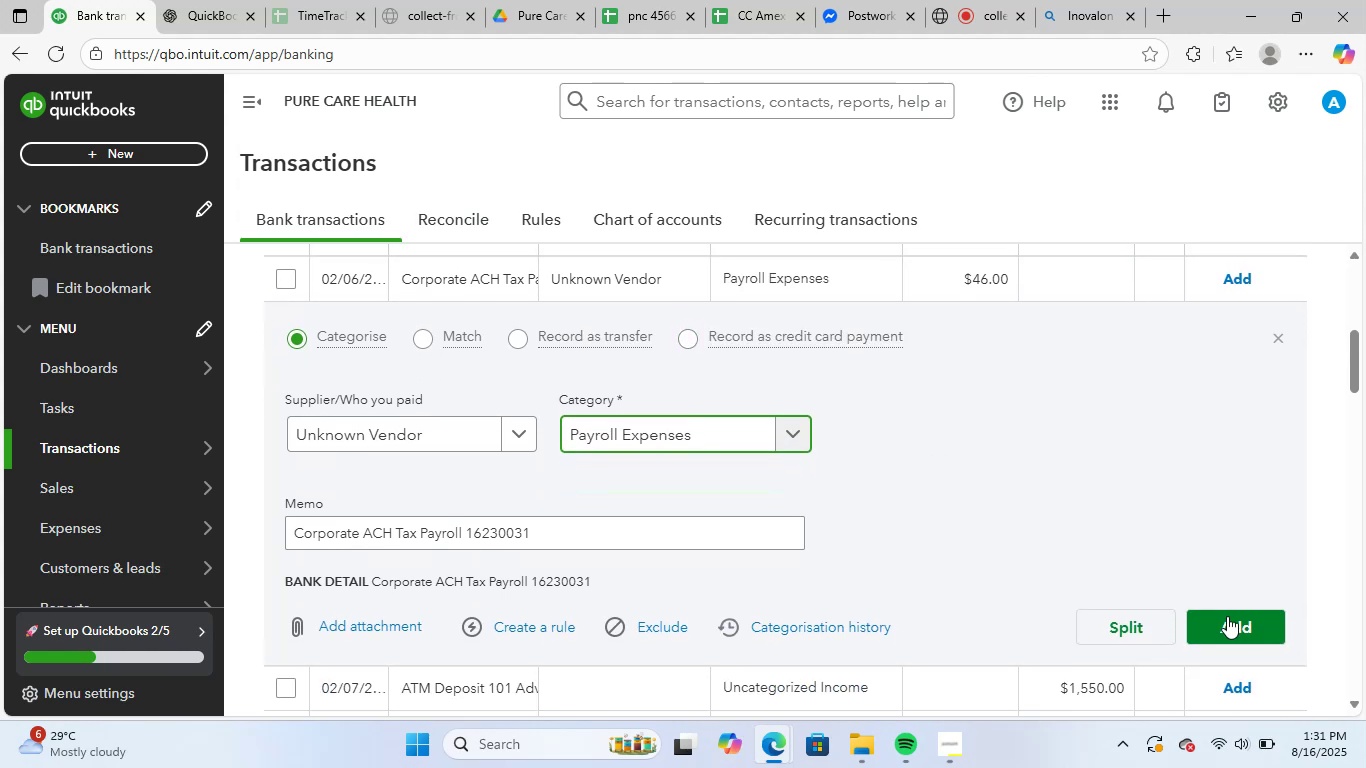 
left_click([1231, 617])
 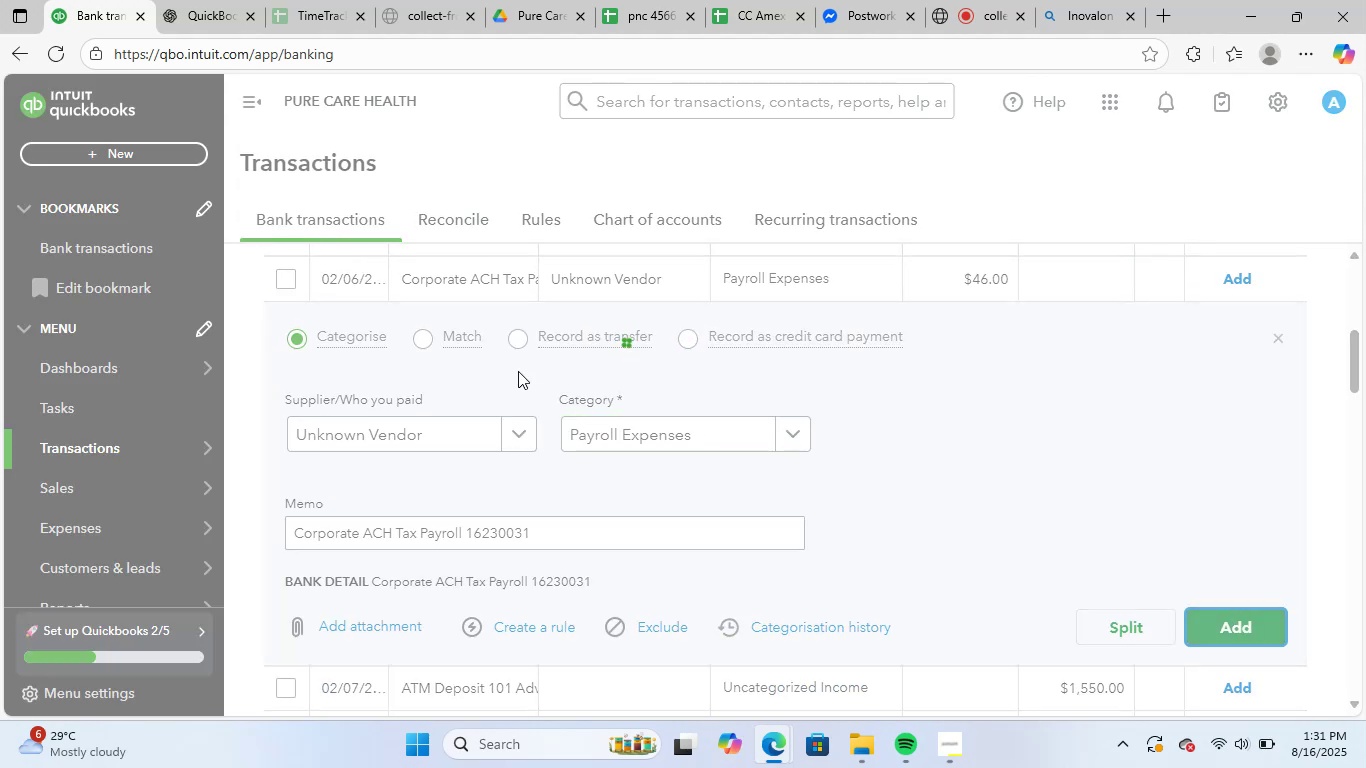 
scroll: coordinate [556, 467], scroll_direction: up, amount: 2.0
 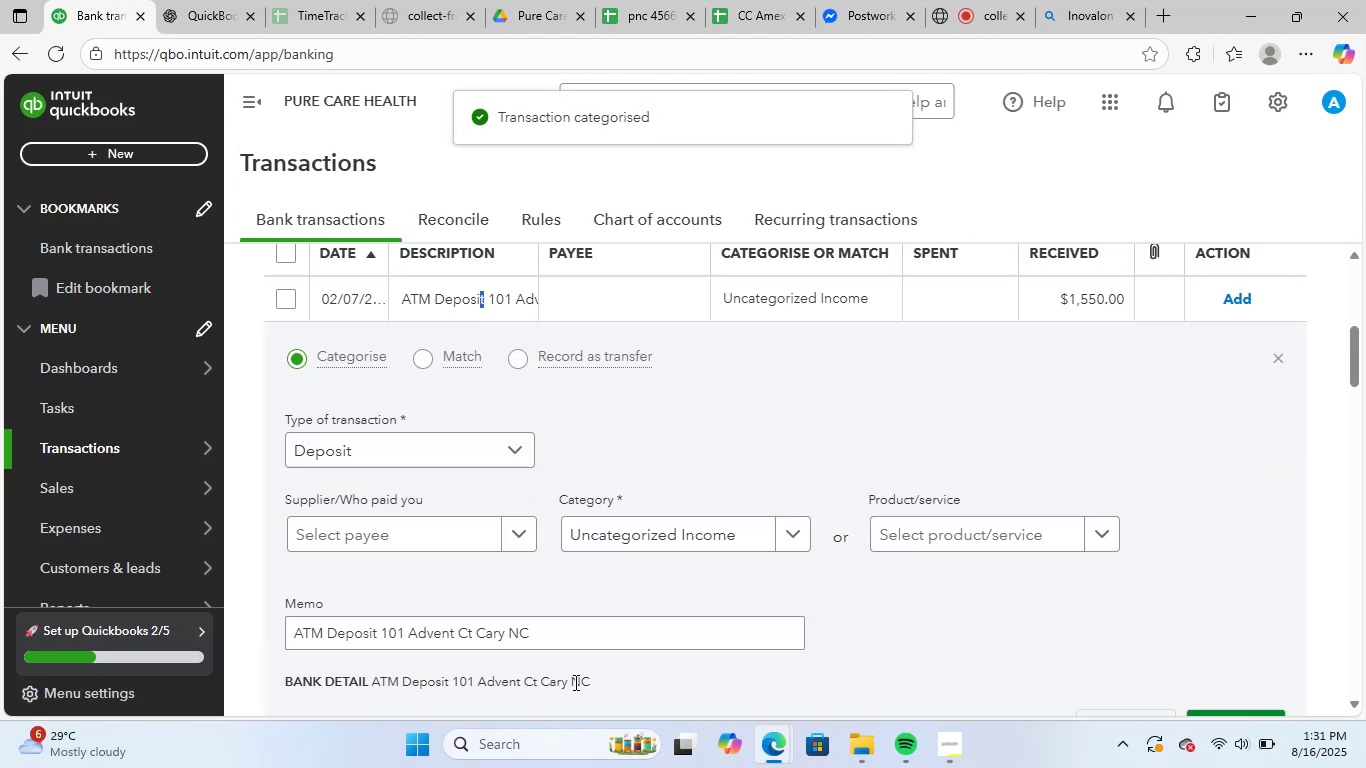 
left_click_drag(start_coordinate=[551, 638], to_coordinate=[256, 632])
 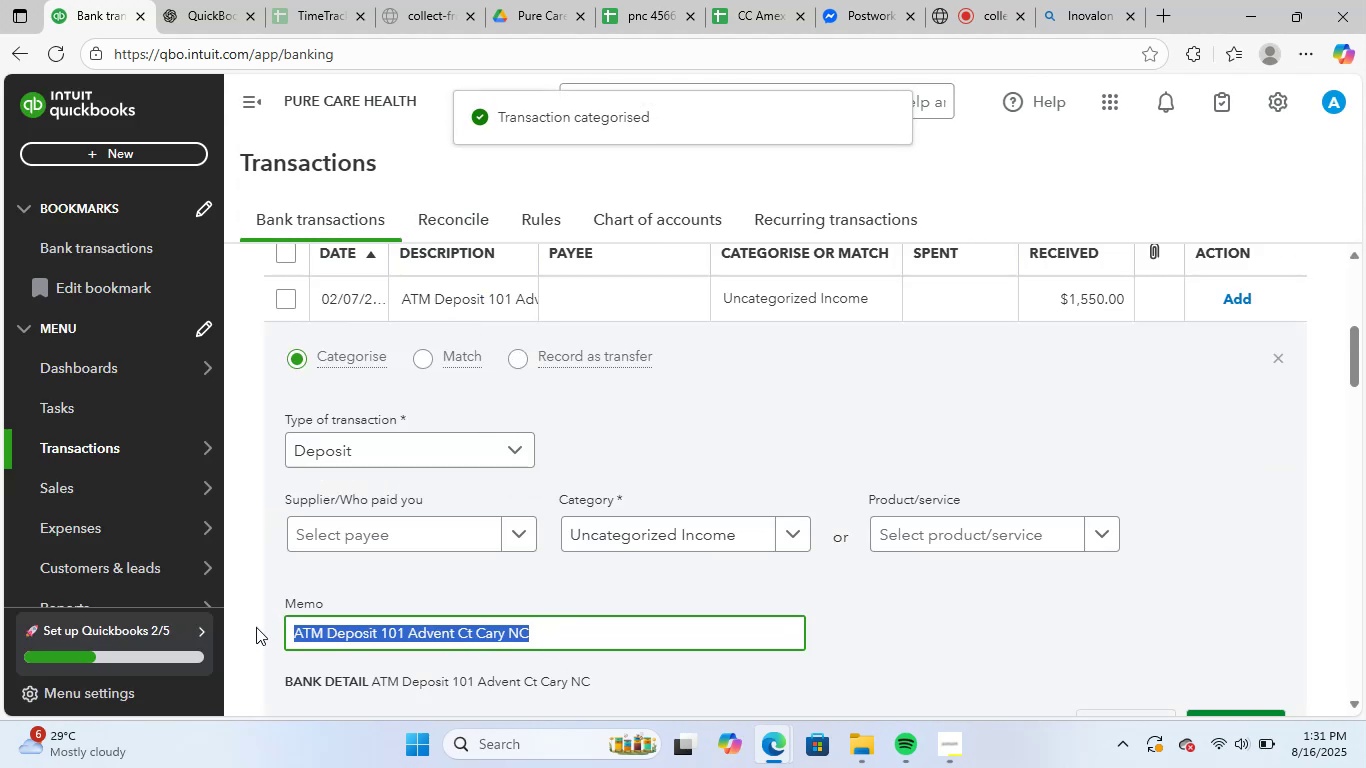 
key(Control+C)
 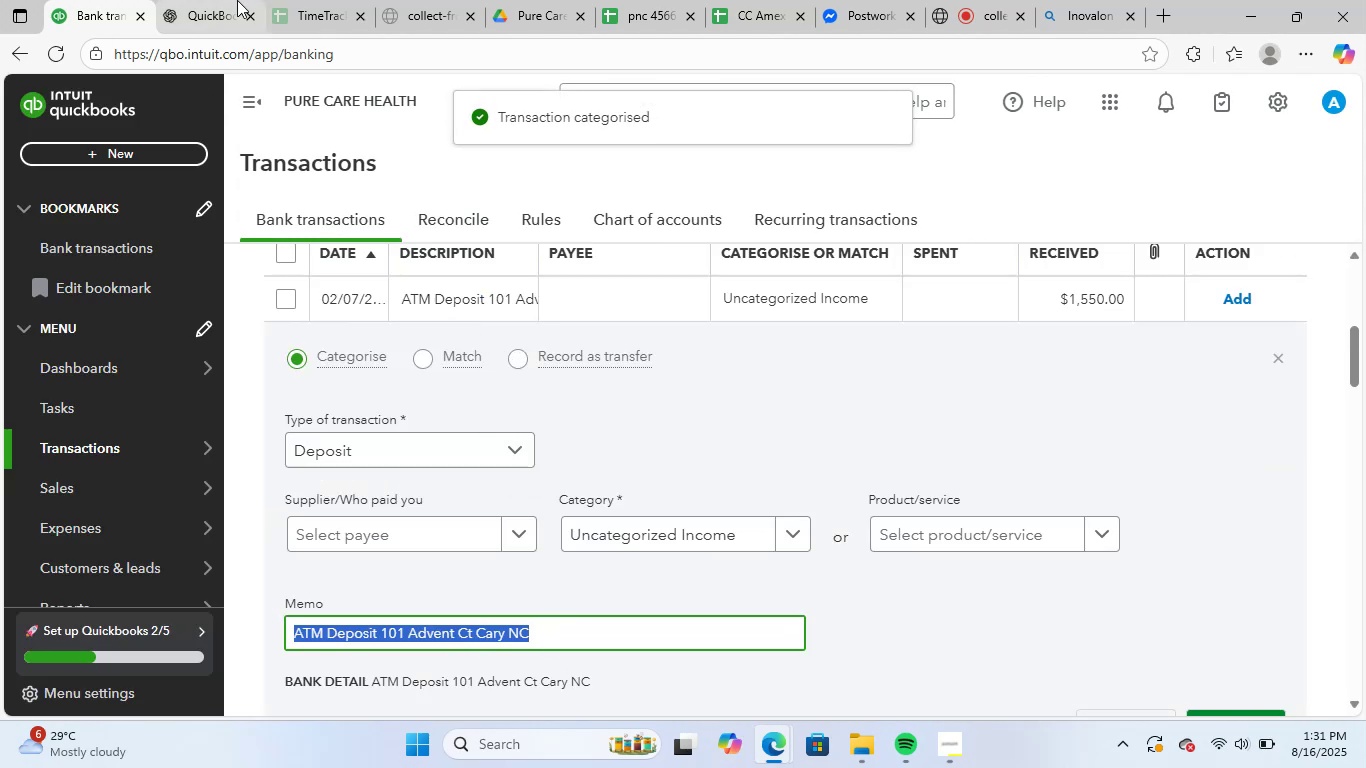 
left_click([237, 0])
 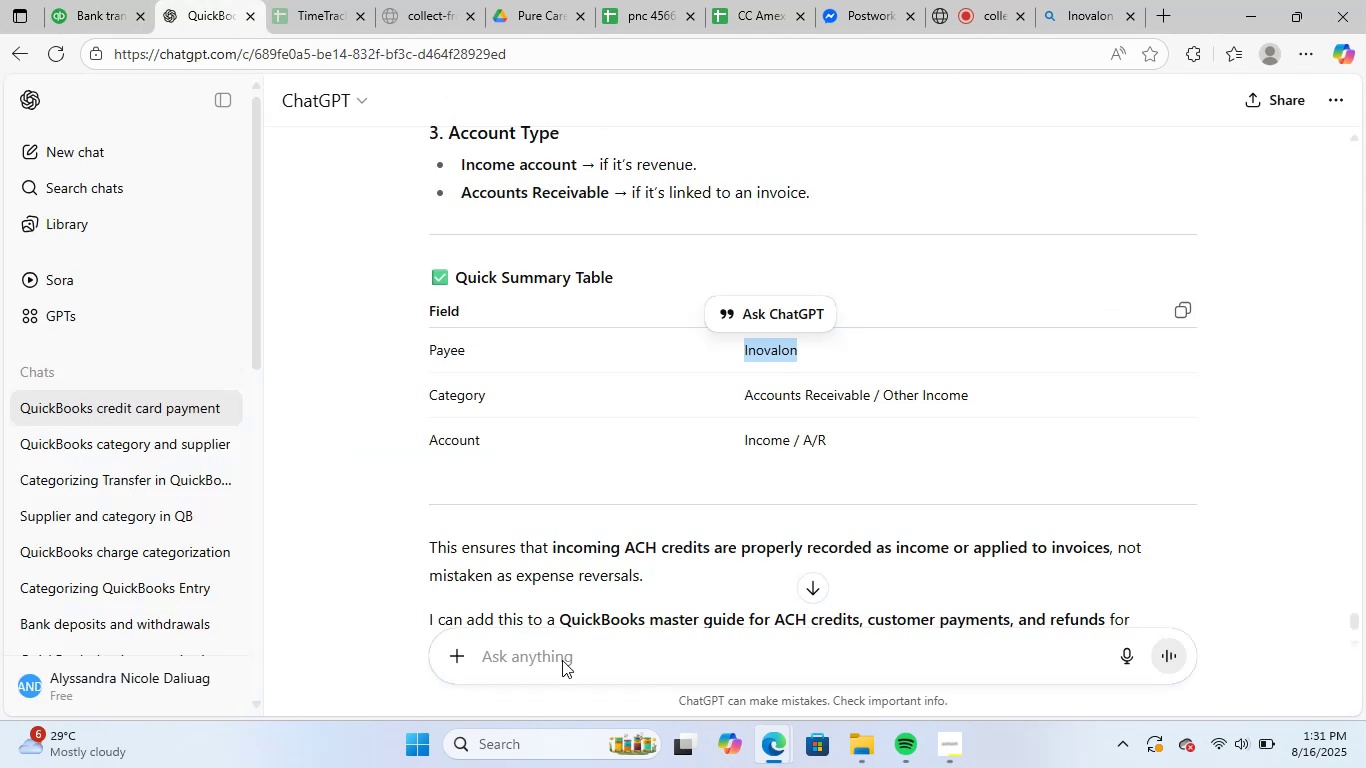 
left_click_drag(start_coordinate=[582, 667], to_coordinate=[603, 656])
 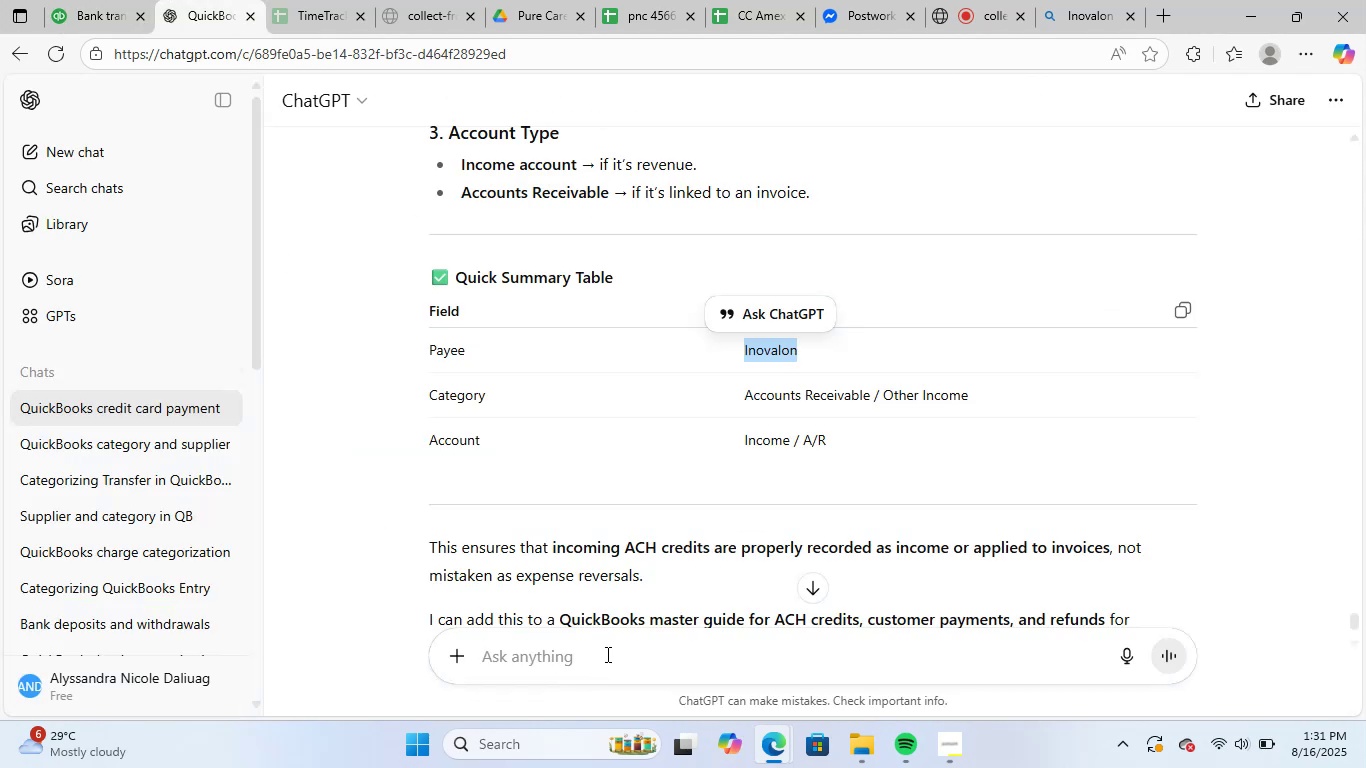 
double_click([606, 654])
 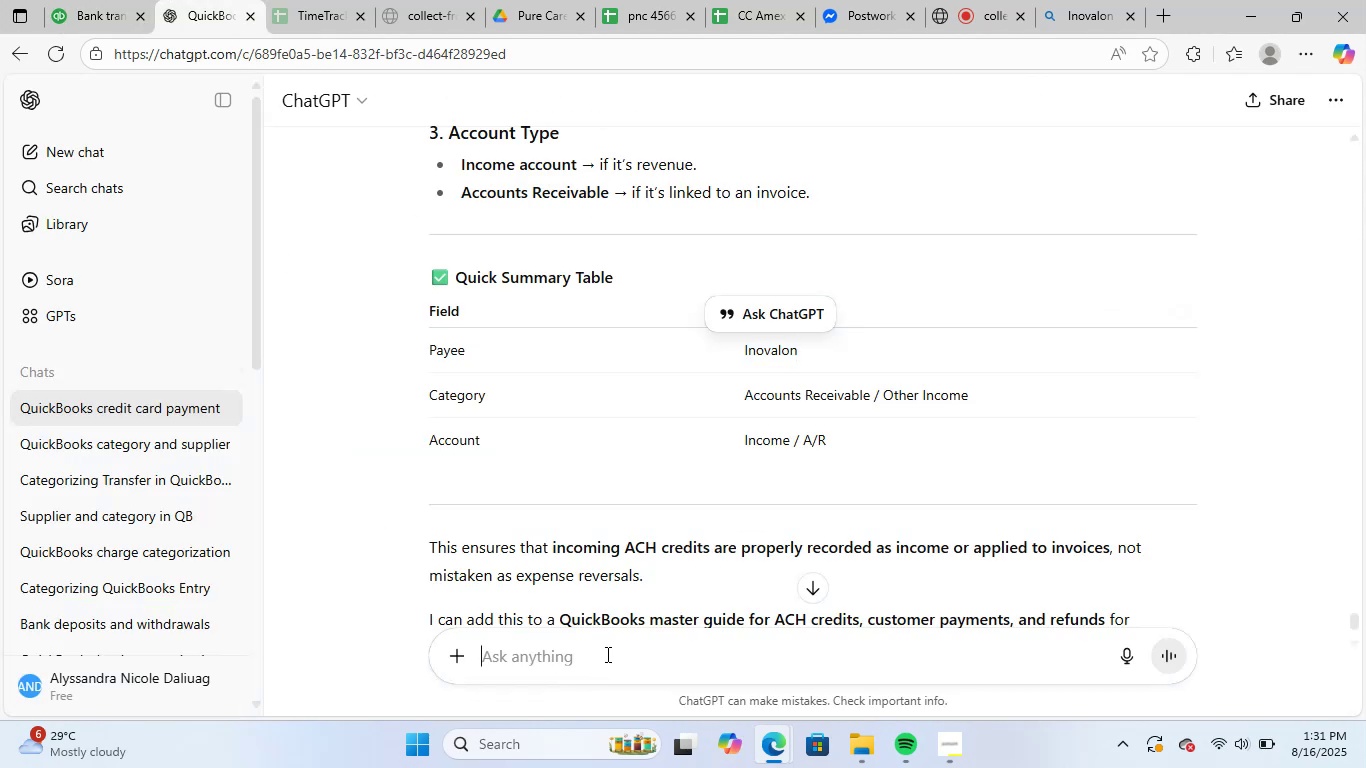 
key(Control+ControlLeft)
 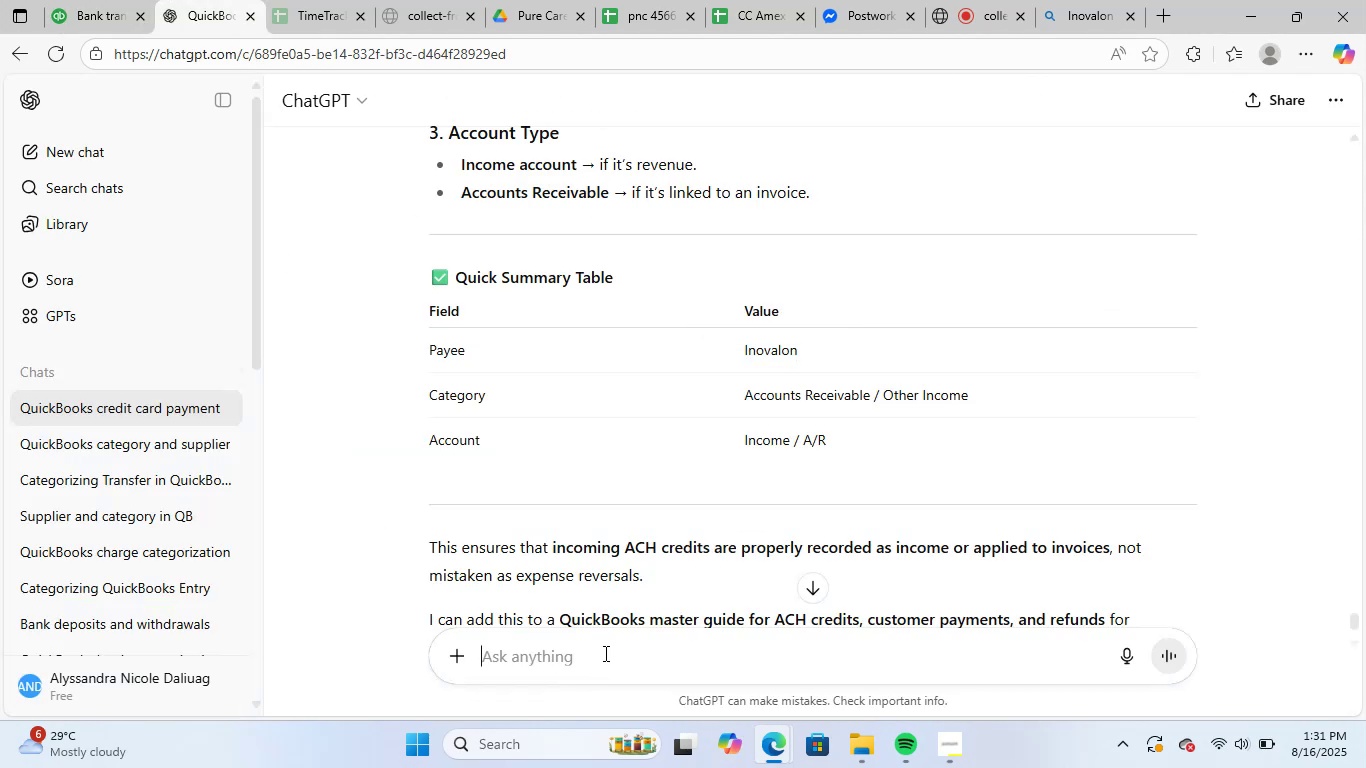 
key(Control+V)
 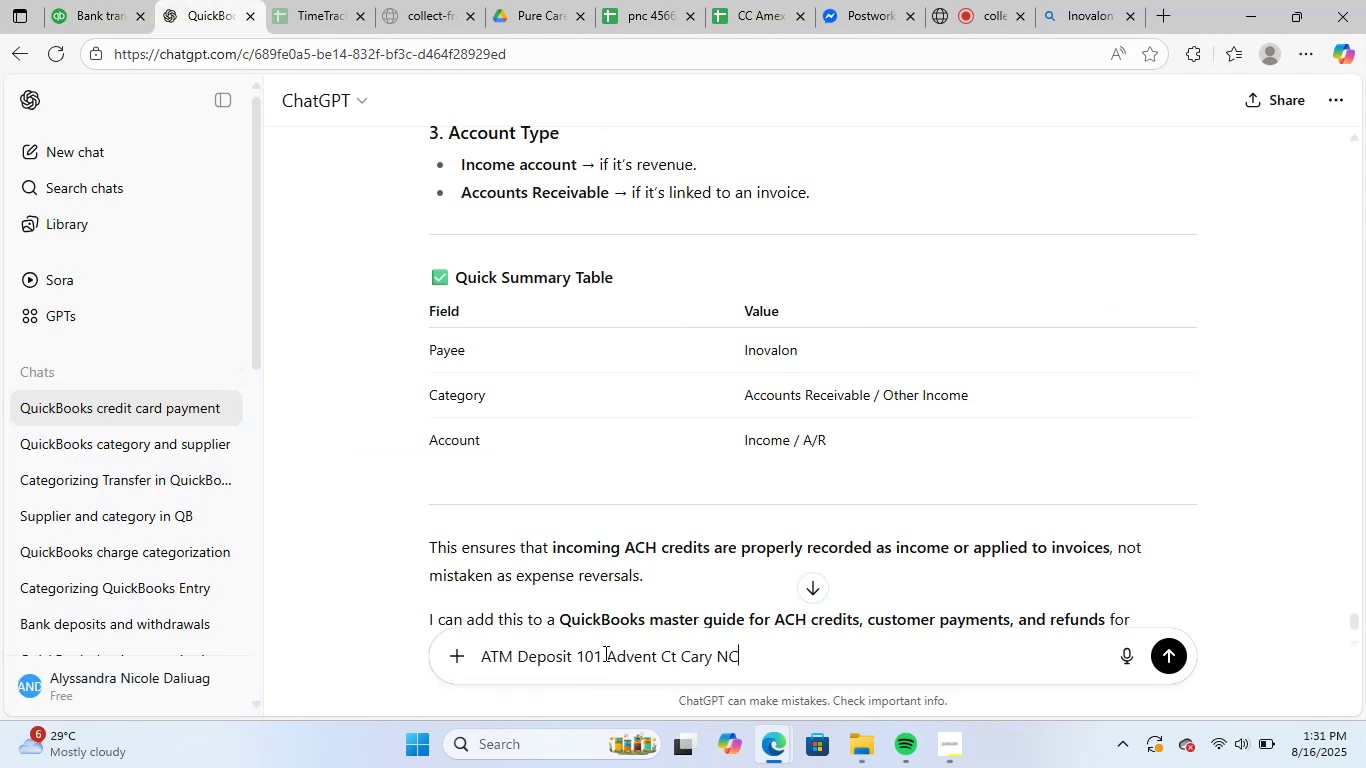 
key(NumpadEnter)
 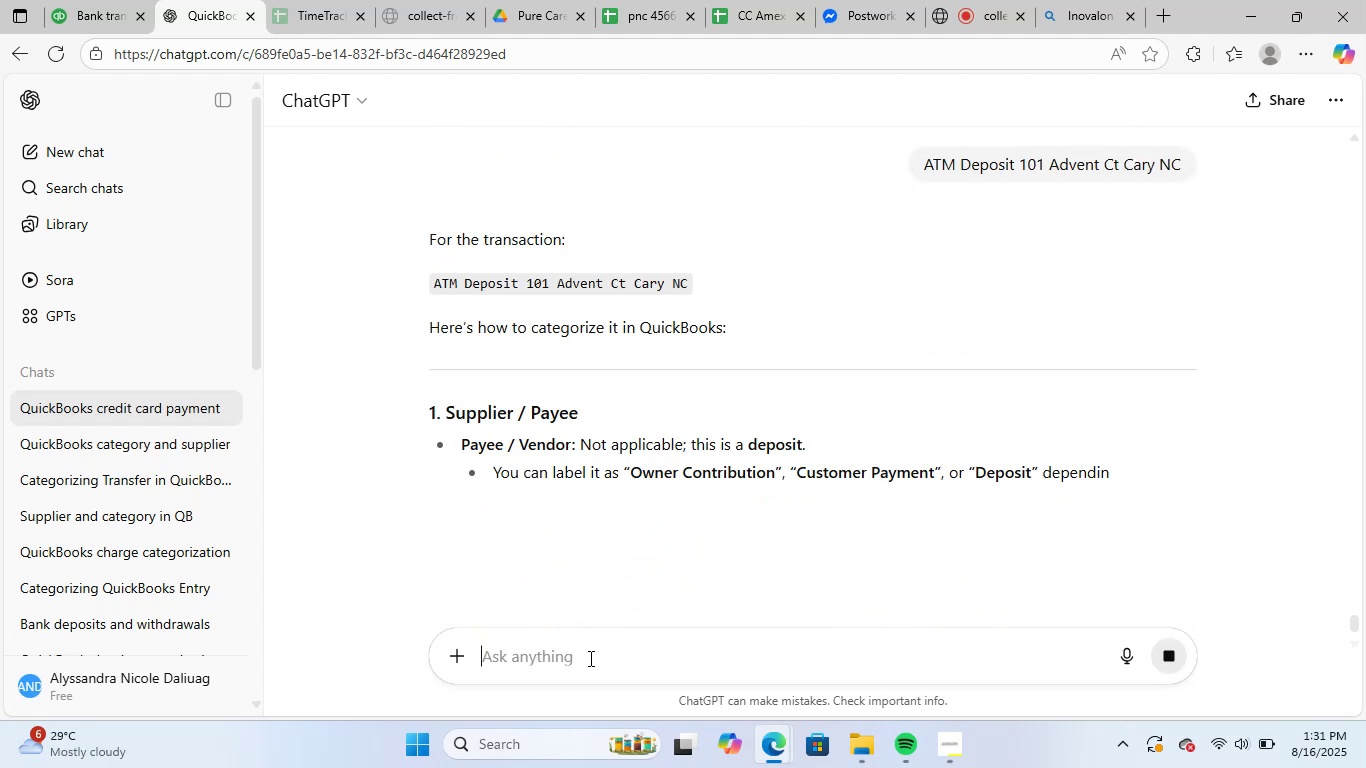 
scroll: coordinate [1128, 396], scroll_direction: down, amount: 6.0
 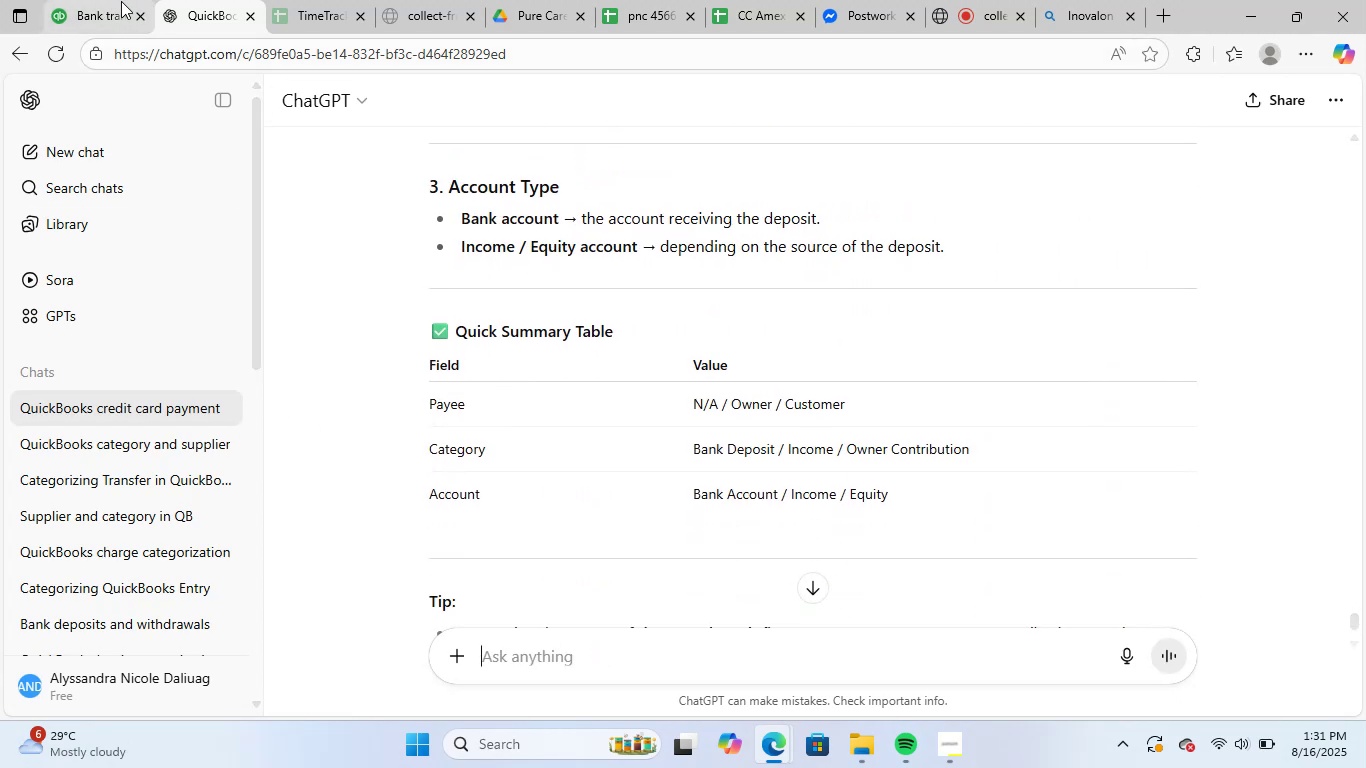 
left_click([96, 0])
 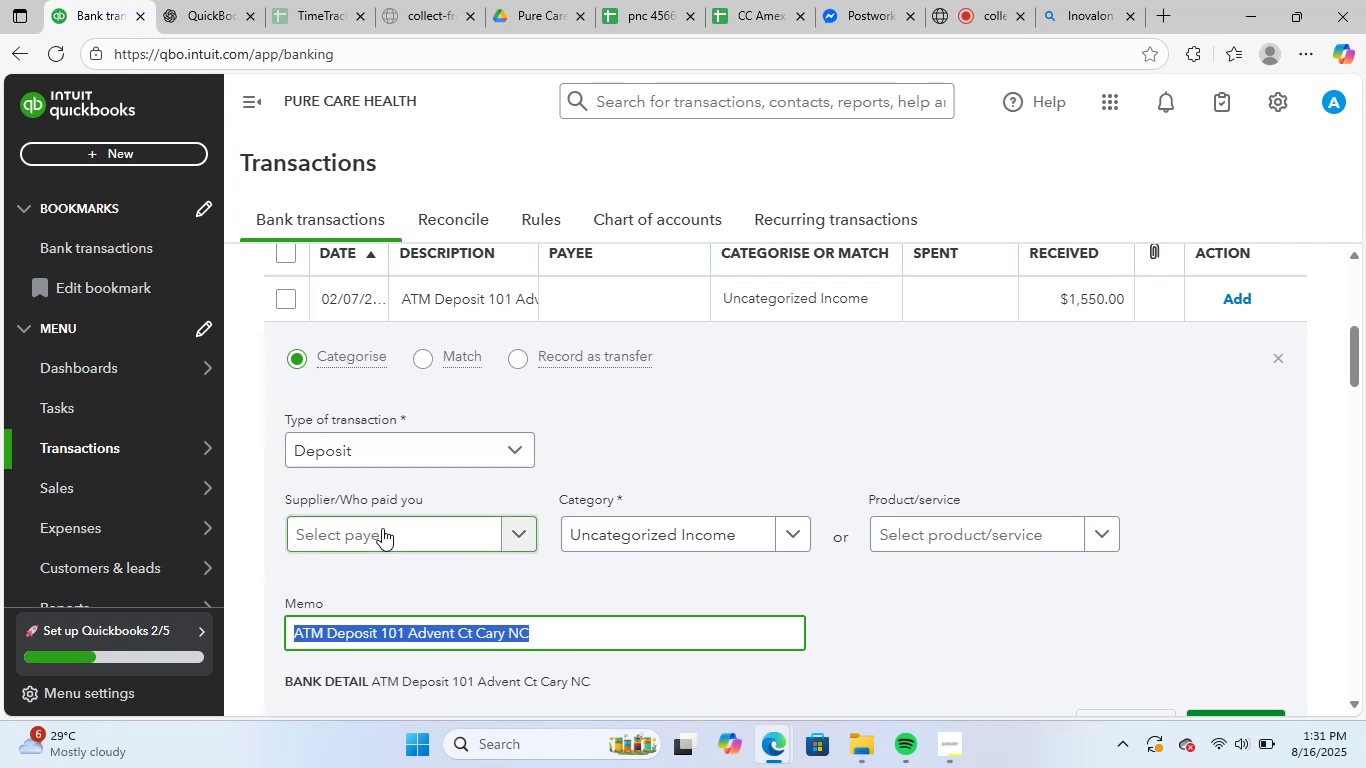 
left_click([383, 528])
 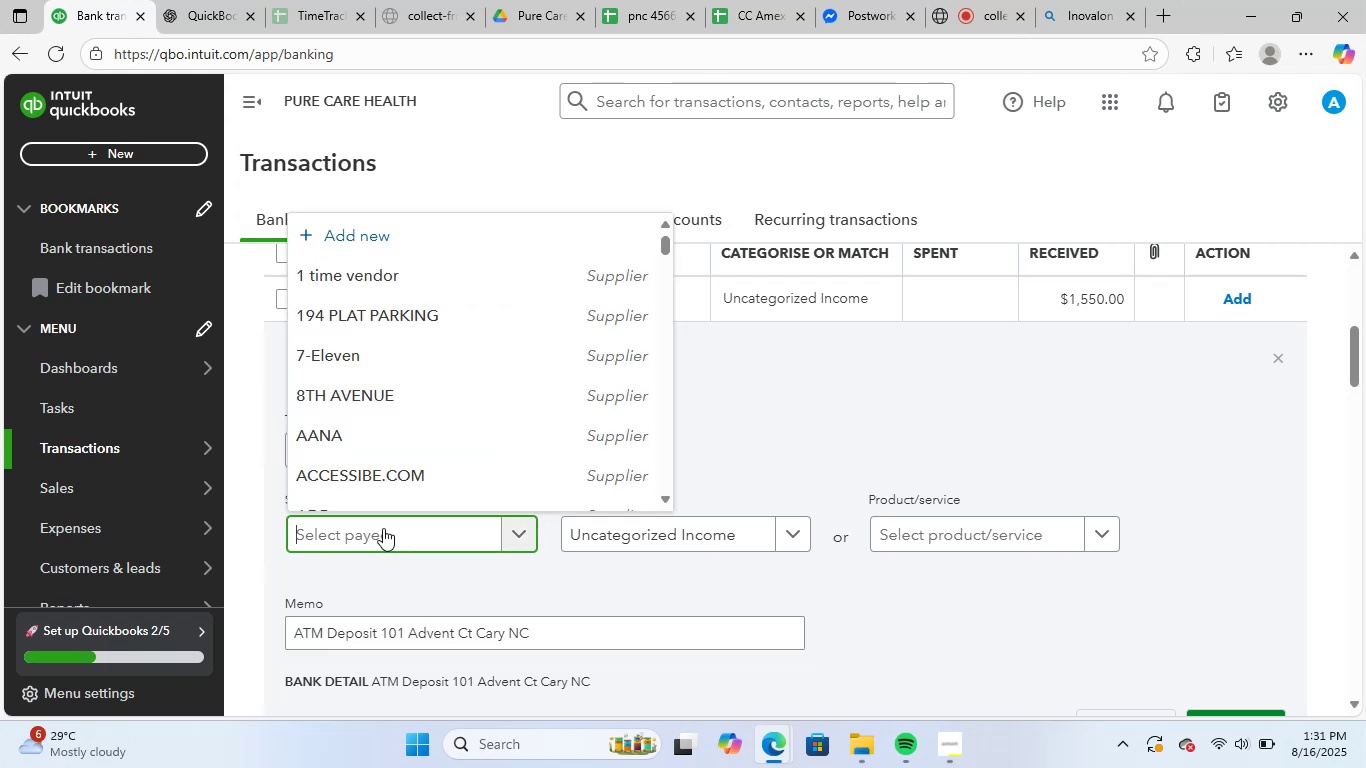 
type(unk)
 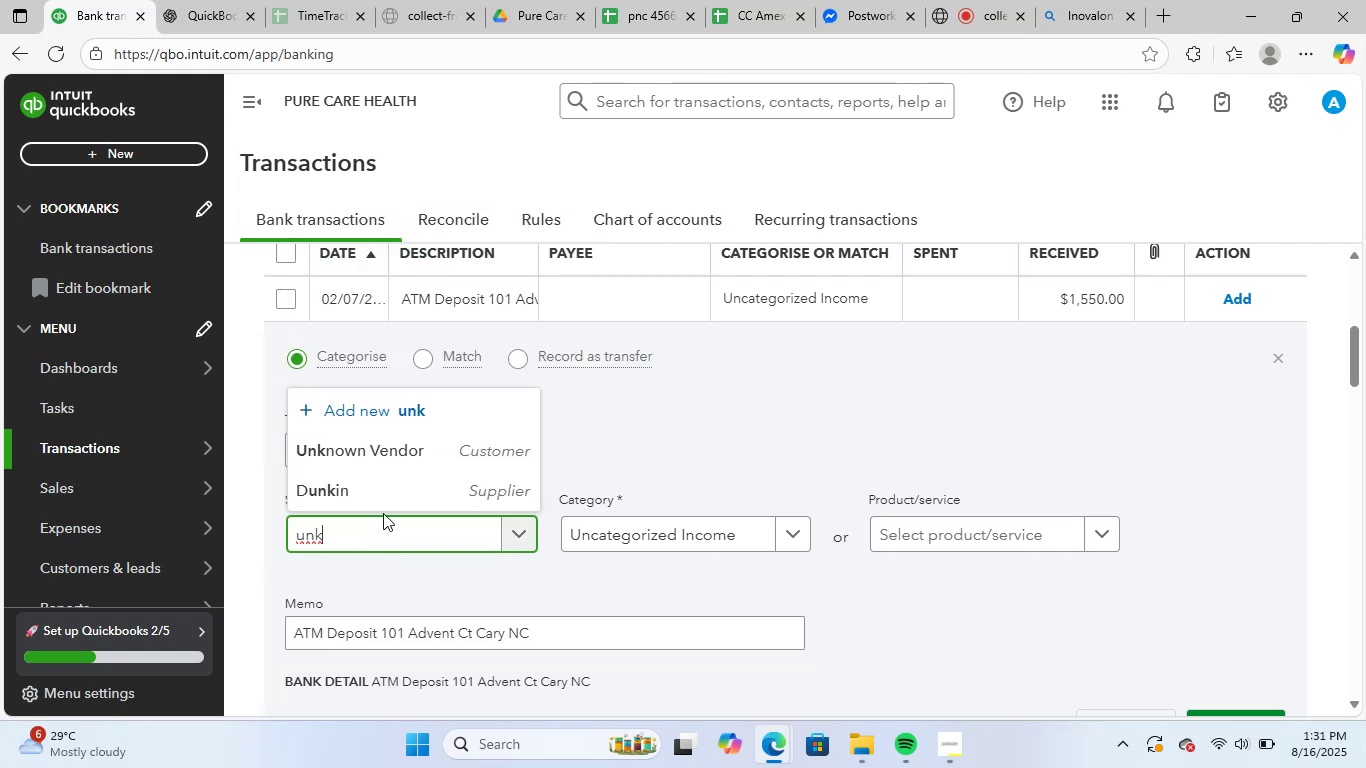 
left_click([411, 444])
 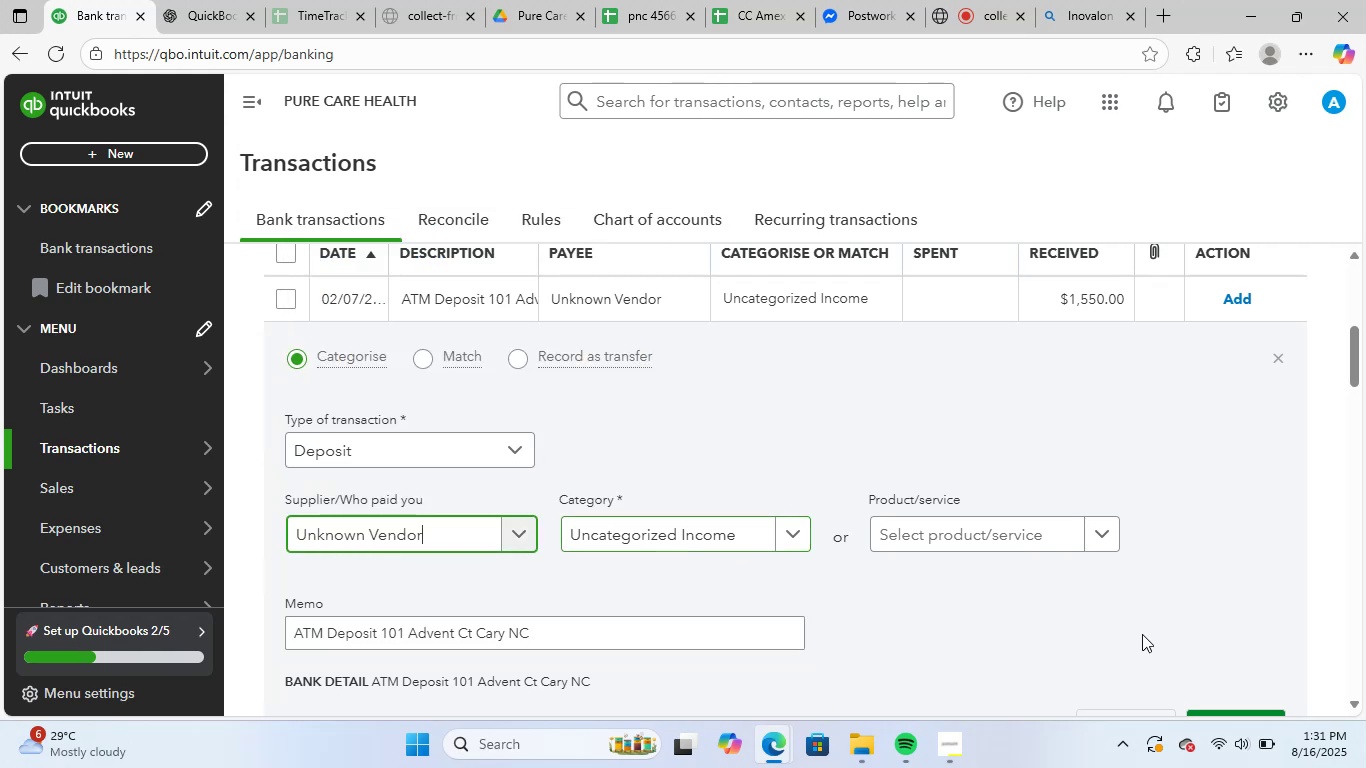 
left_click([1161, 637])
 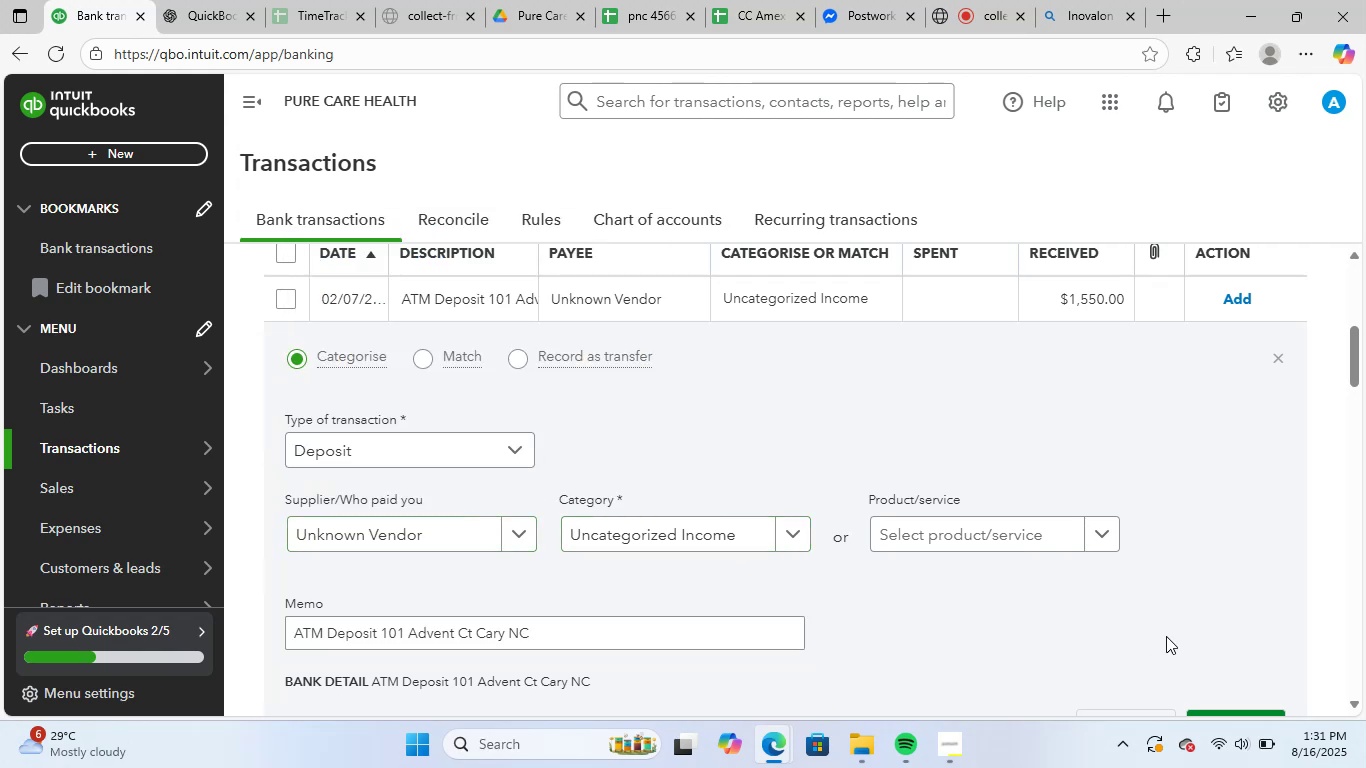 
scroll: coordinate [1166, 636], scroll_direction: down, amount: 2.0
 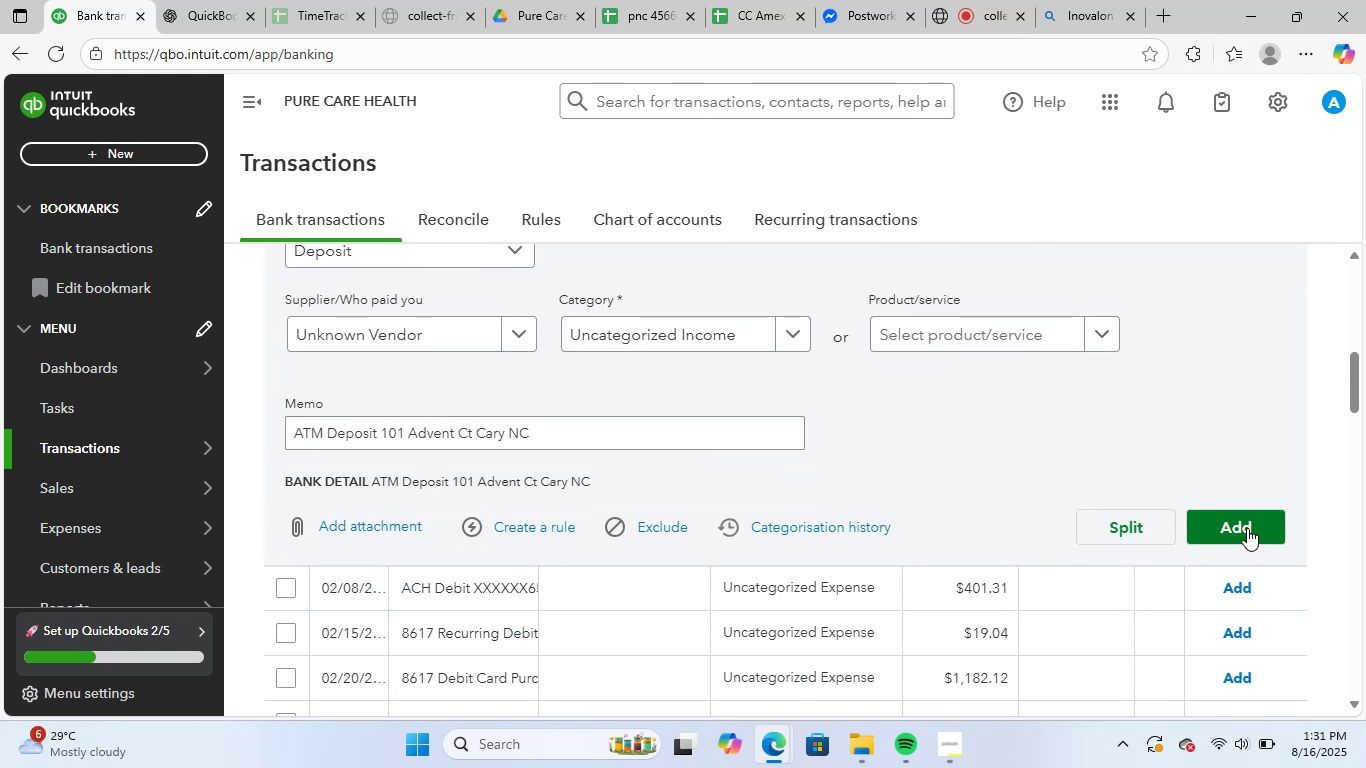 
left_click([1247, 527])
 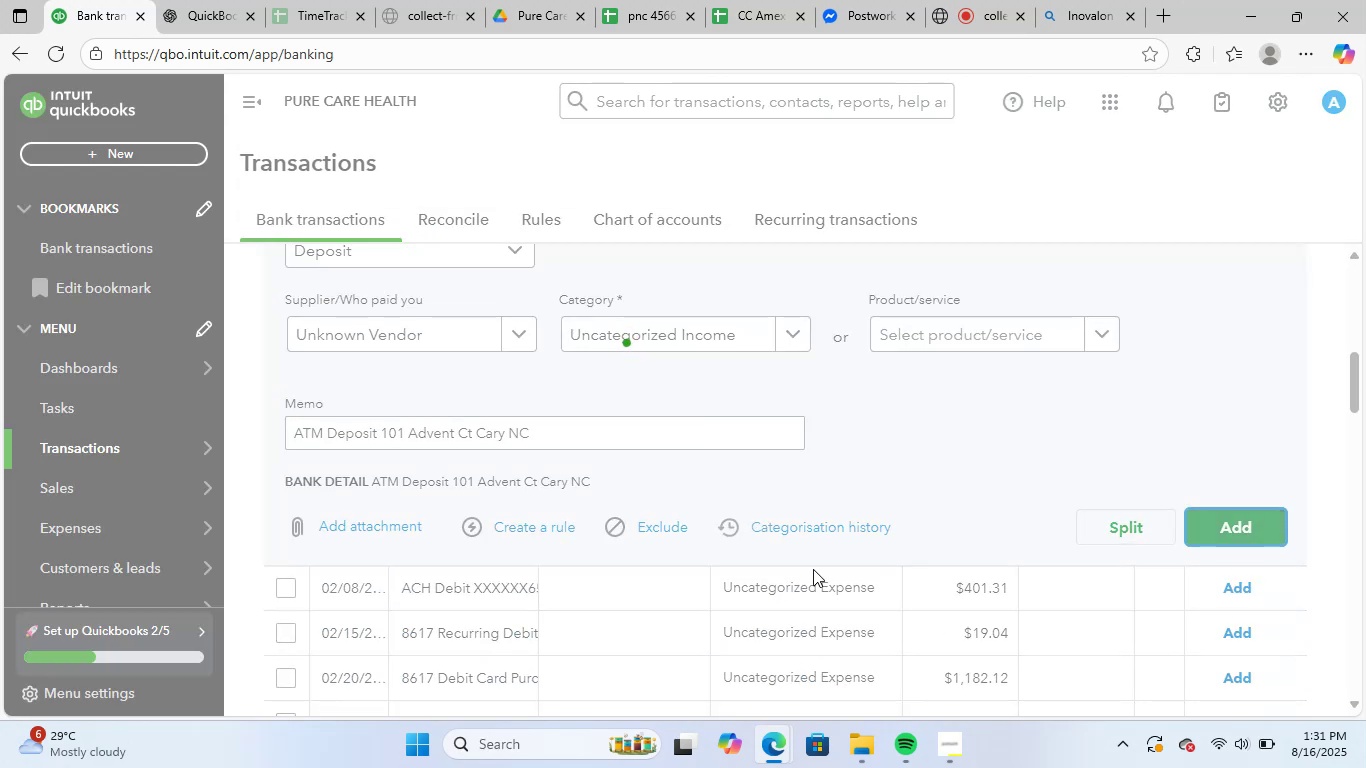 
scroll: coordinate [813, 569], scroll_direction: up, amount: 2.0
 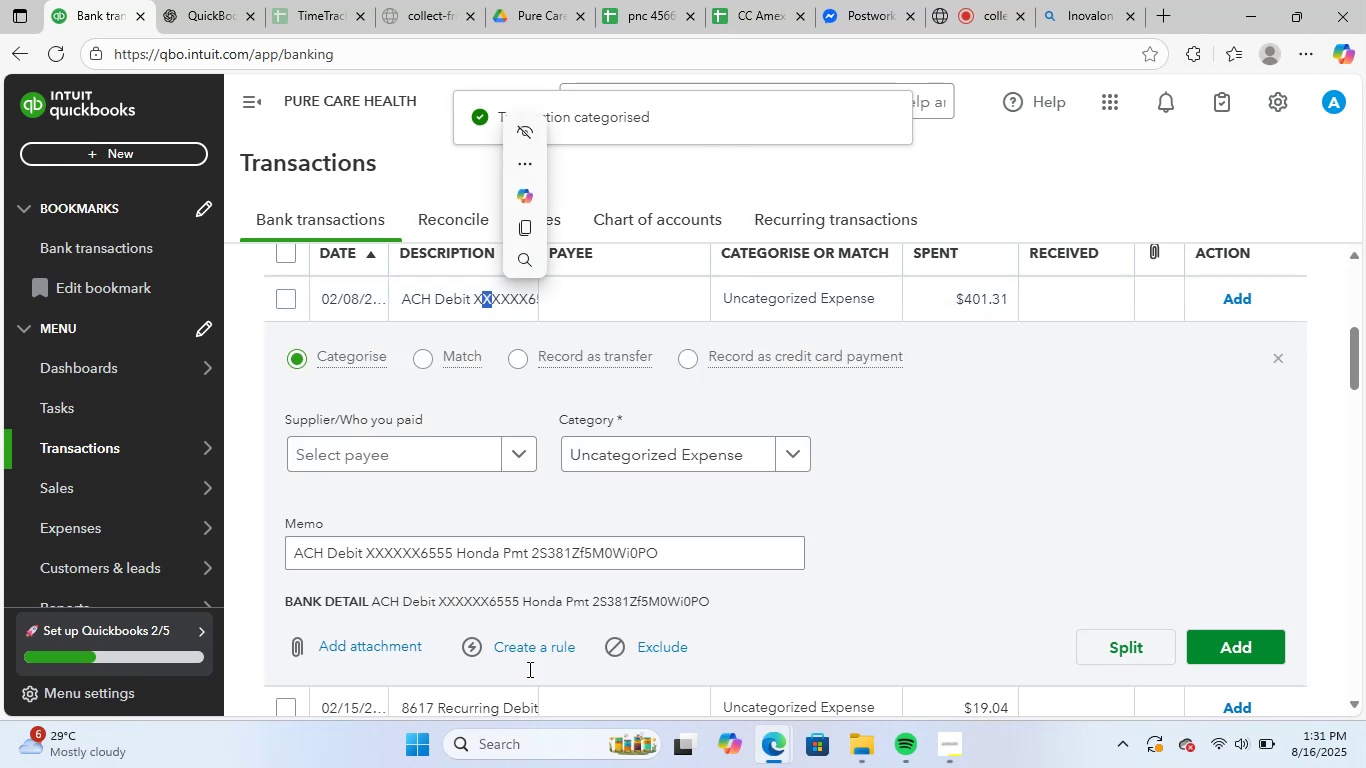 
left_click_drag(start_coordinate=[674, 552], to_coordinate=[238, 550])
 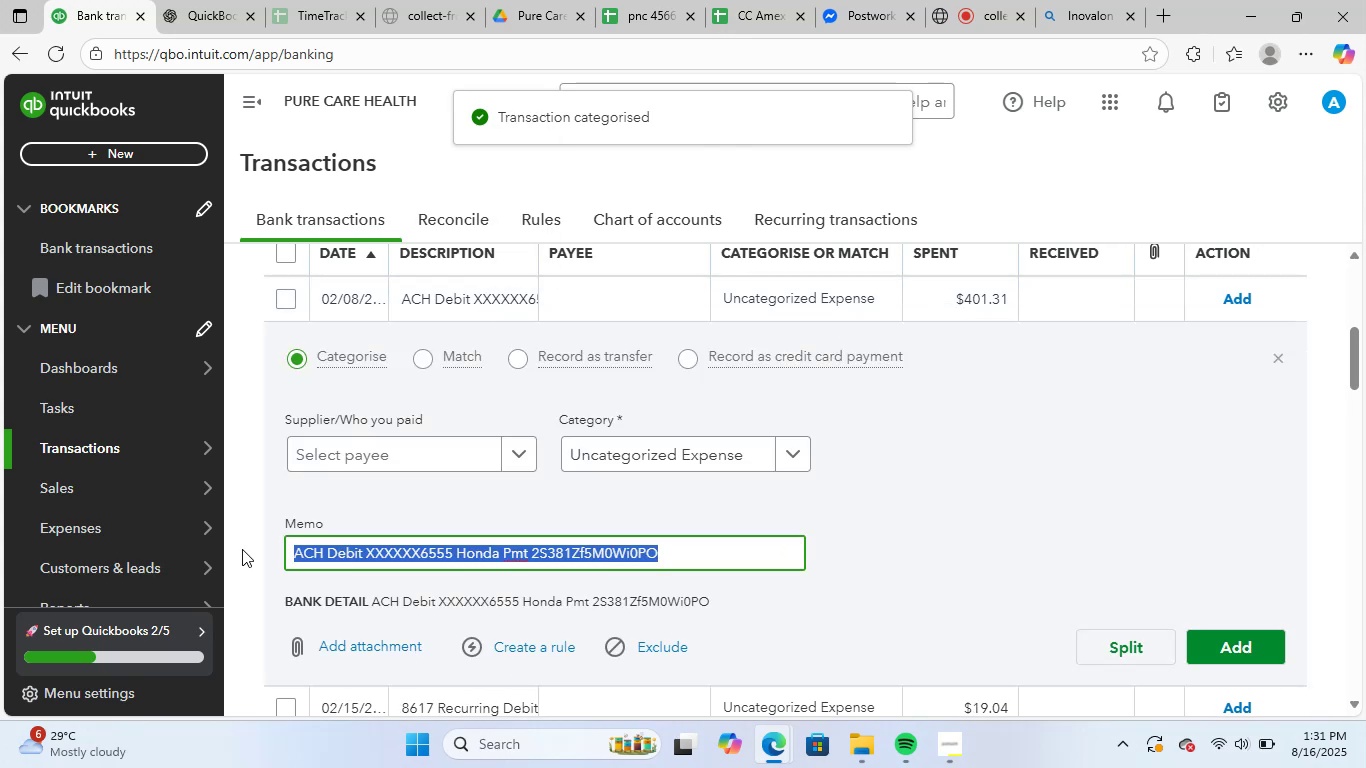 
key(Control+C)
 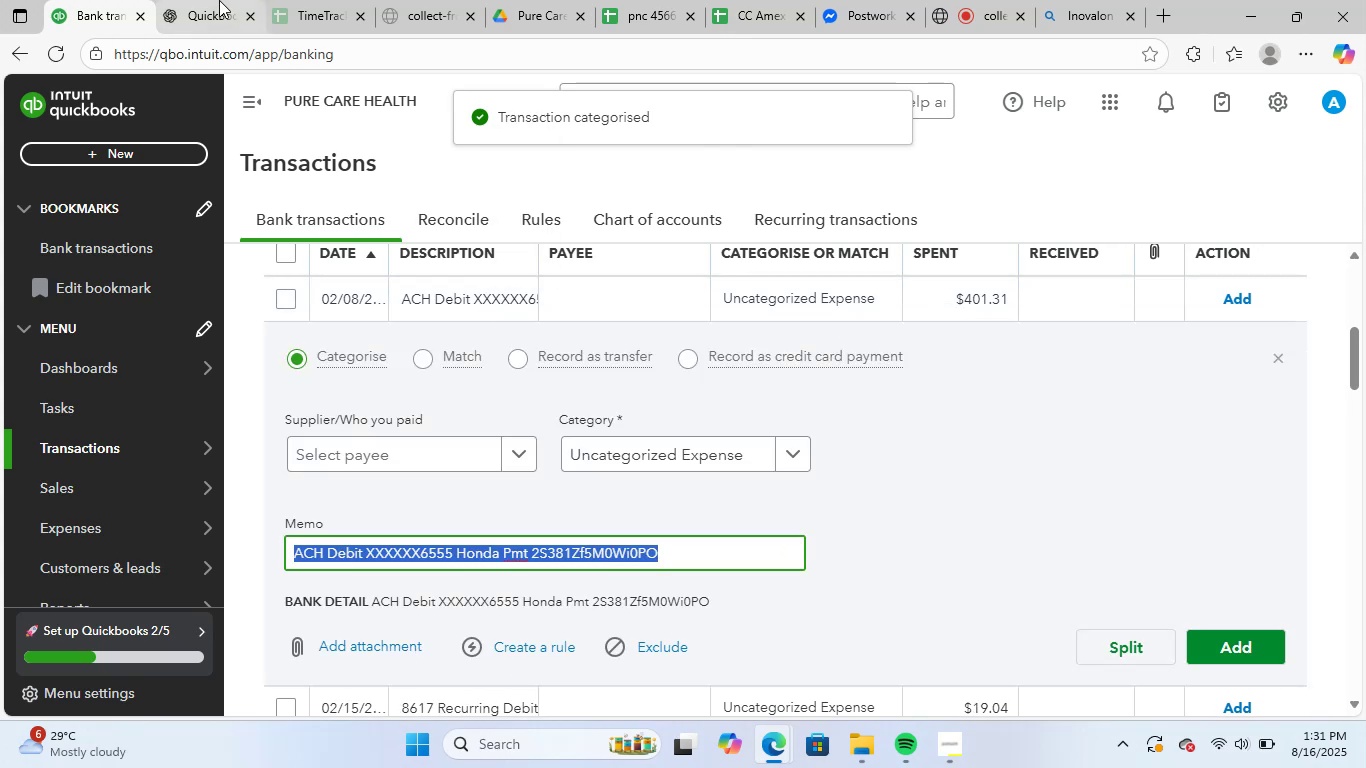 
left_click([219, 0])
 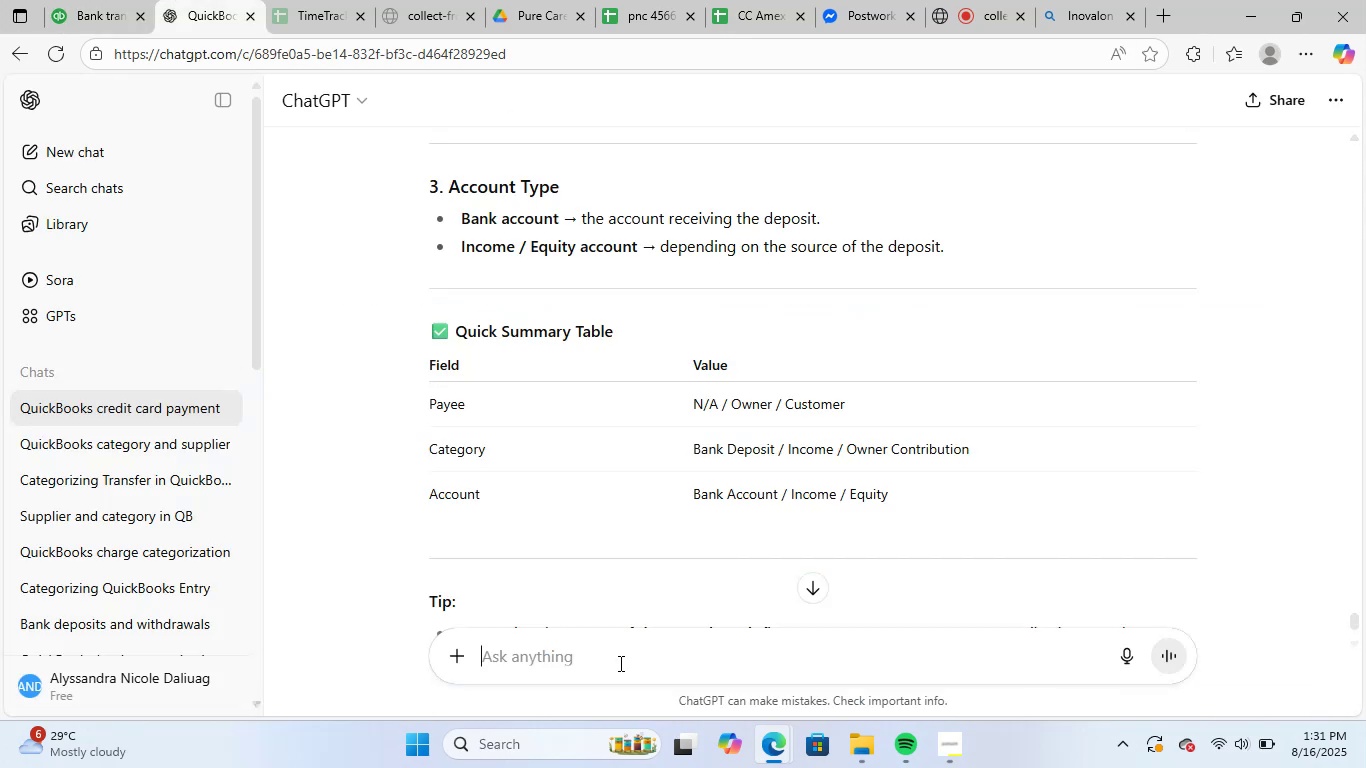 
key(Control+ControlLeft)
 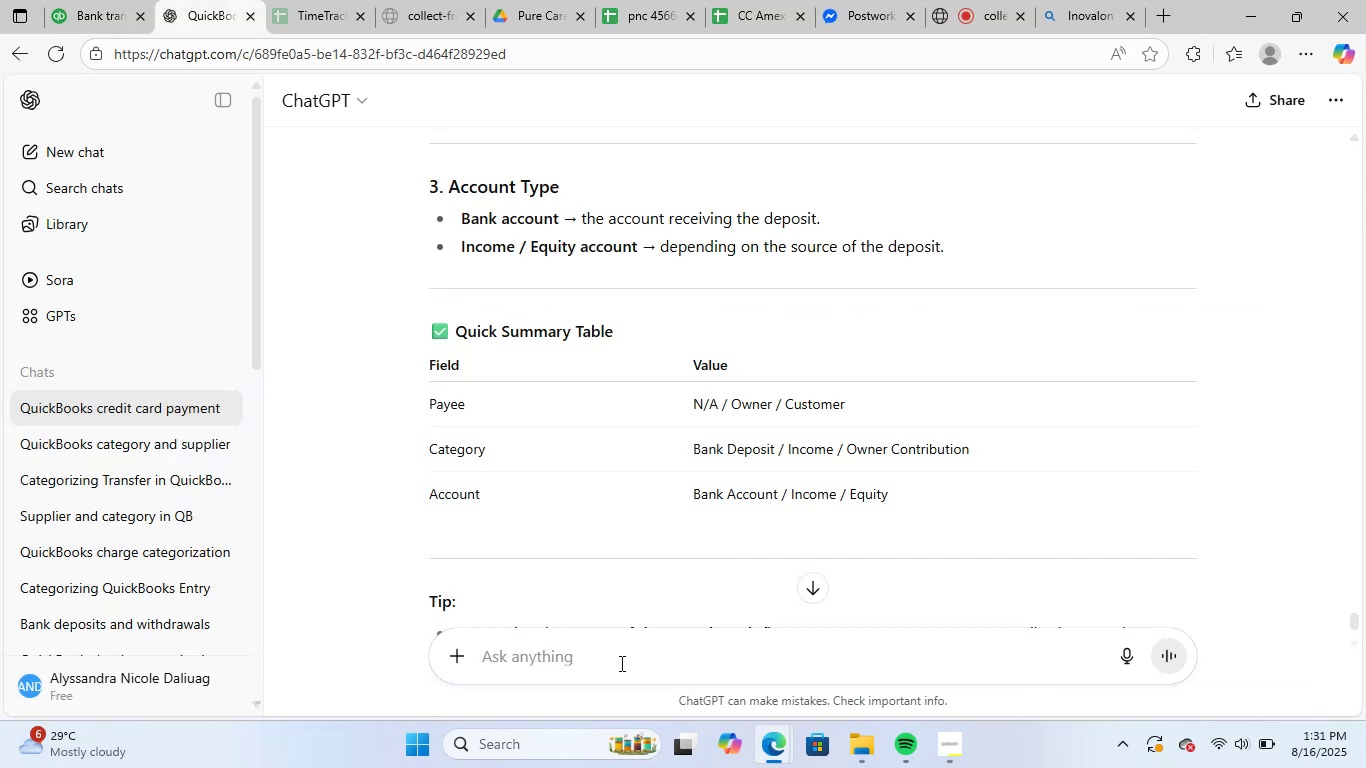 
left_click([620, 663])
 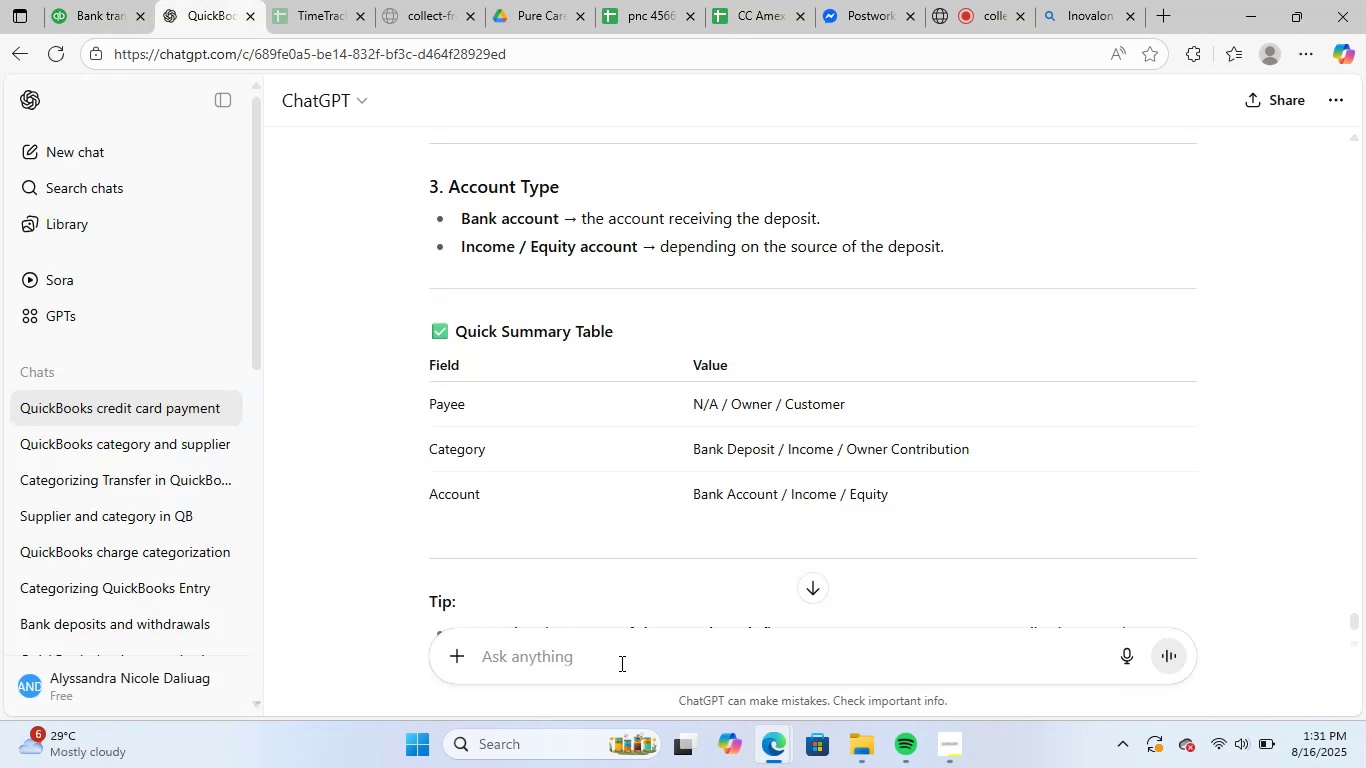 
key(Control+V)
 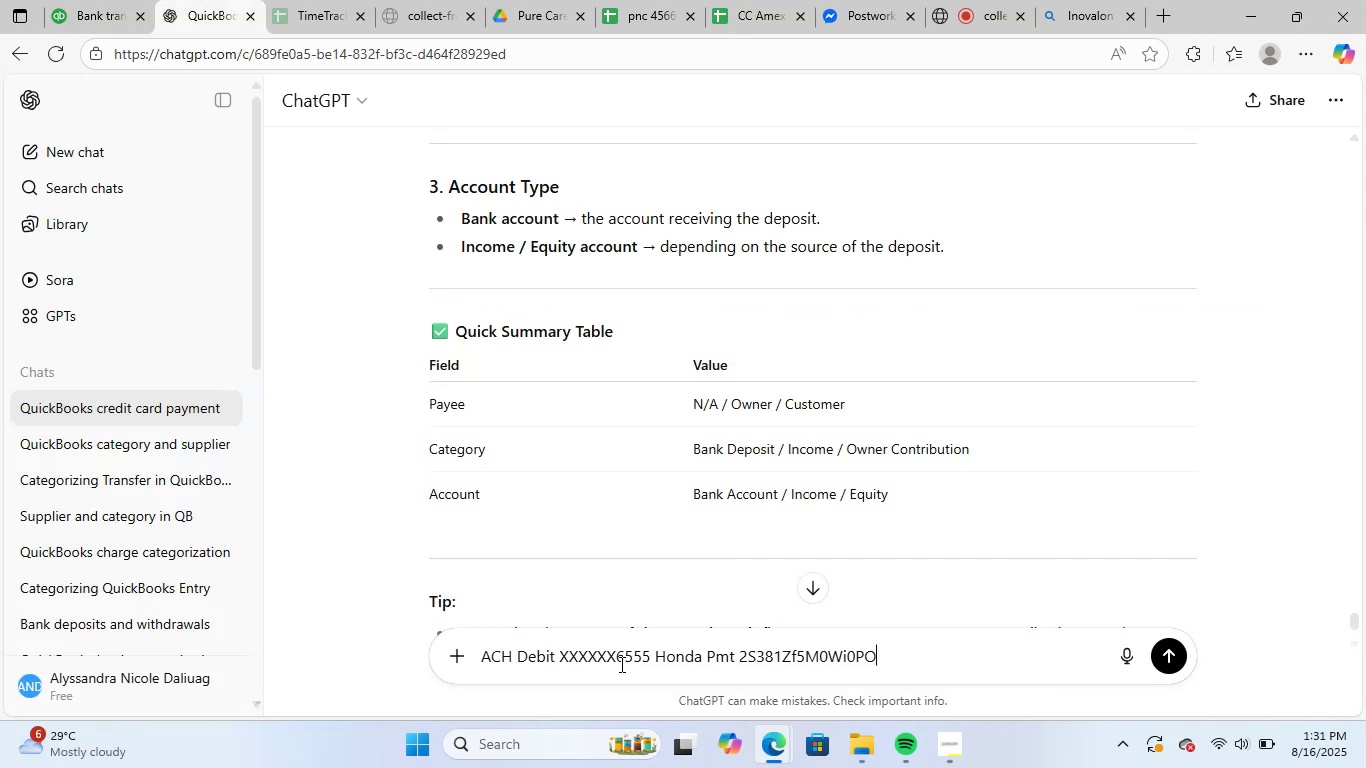 
key(NumpadEnter)
 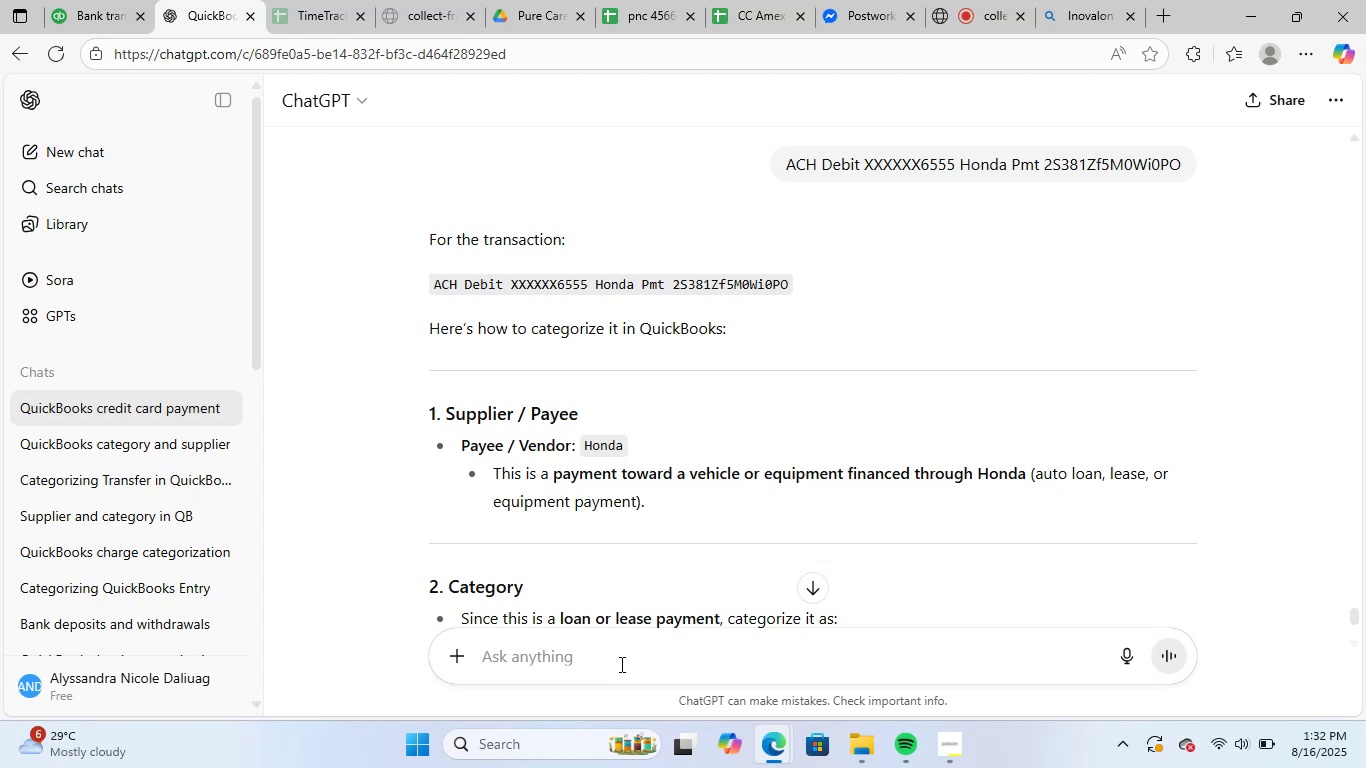 
wait(18.54)
 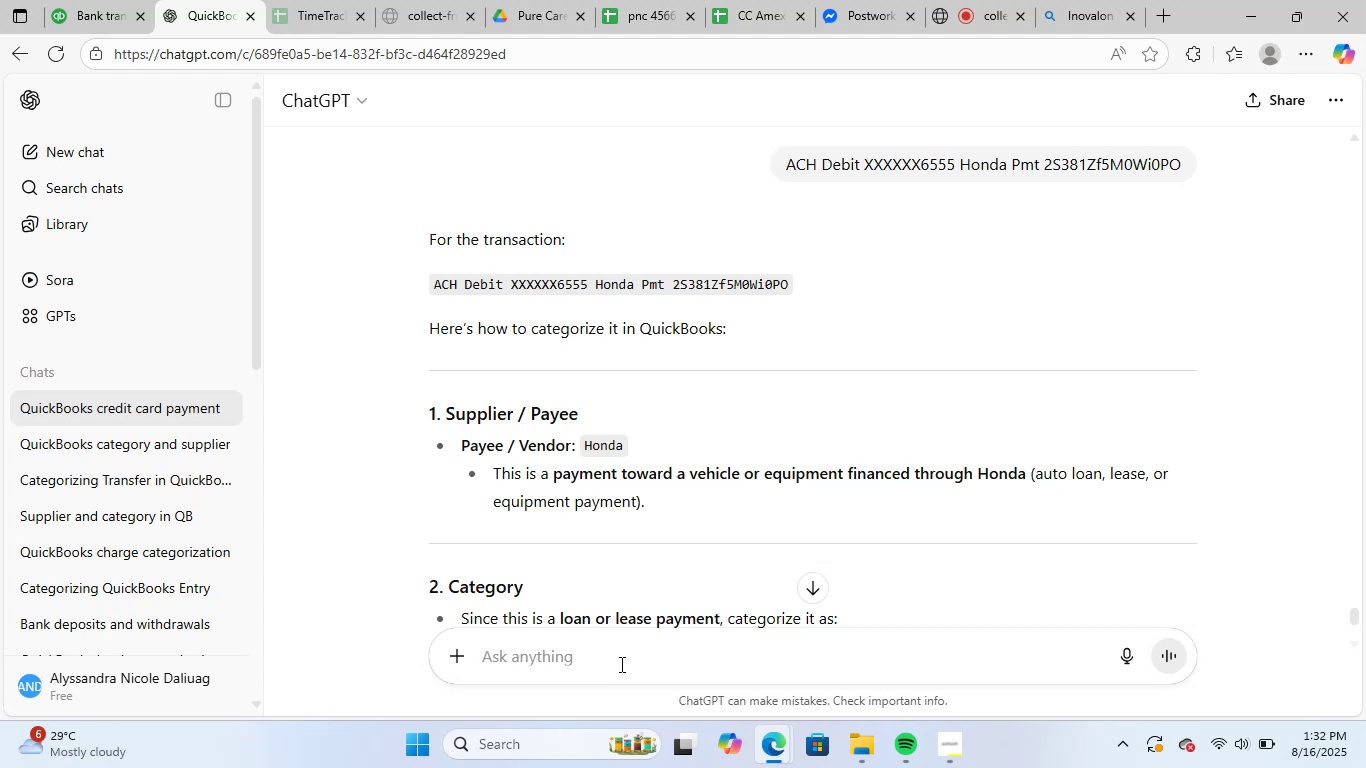 
scroll: coordinate [963, 356], scroll_direction: down, amount: 3.0
 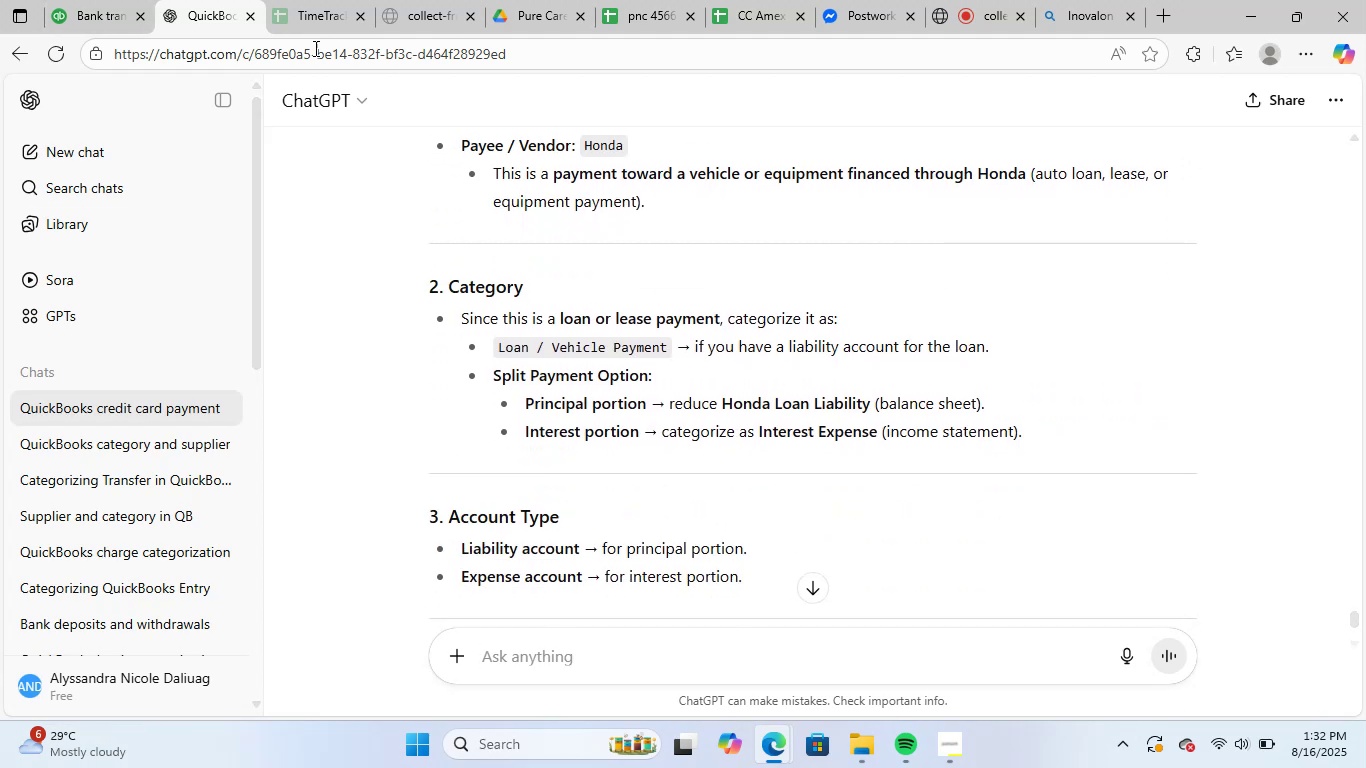 
left_click([66, 0])
 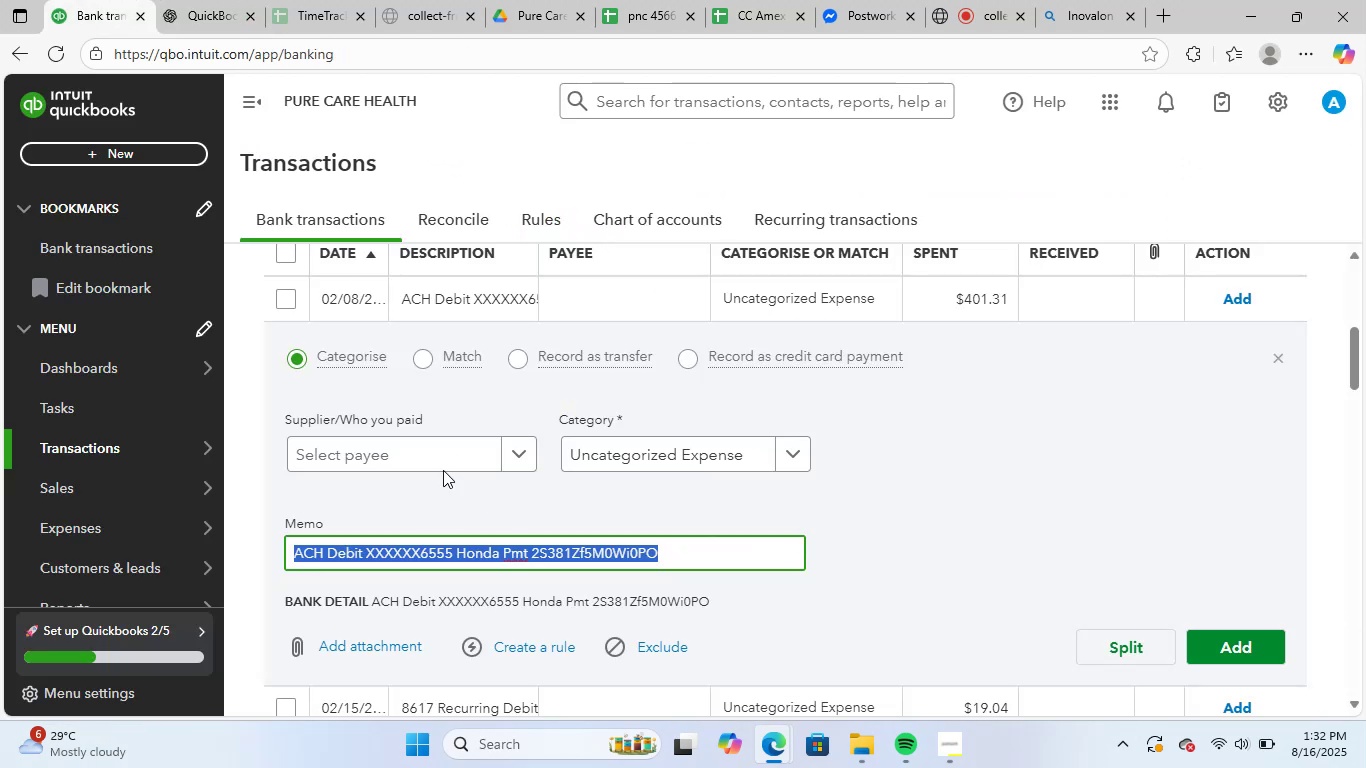 
left_click([425, 452])
 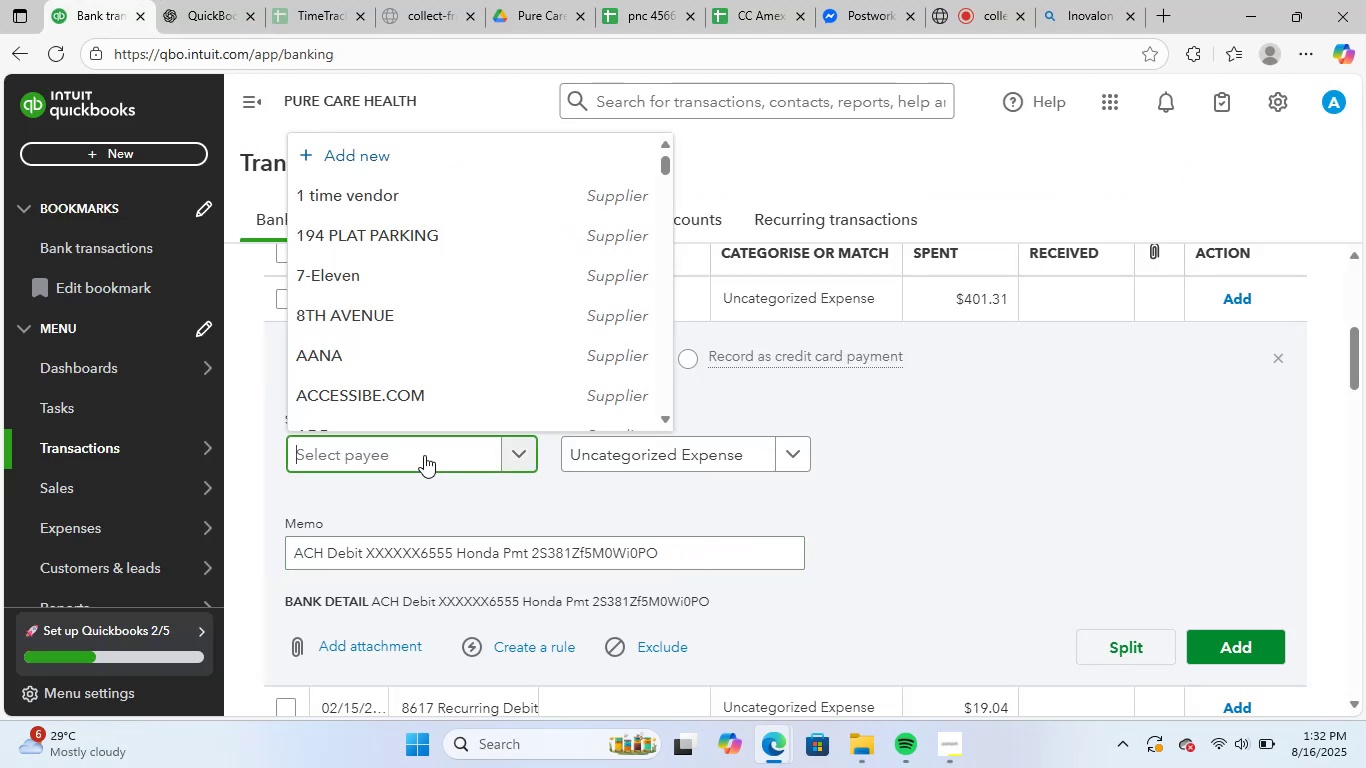 
type(hon)
 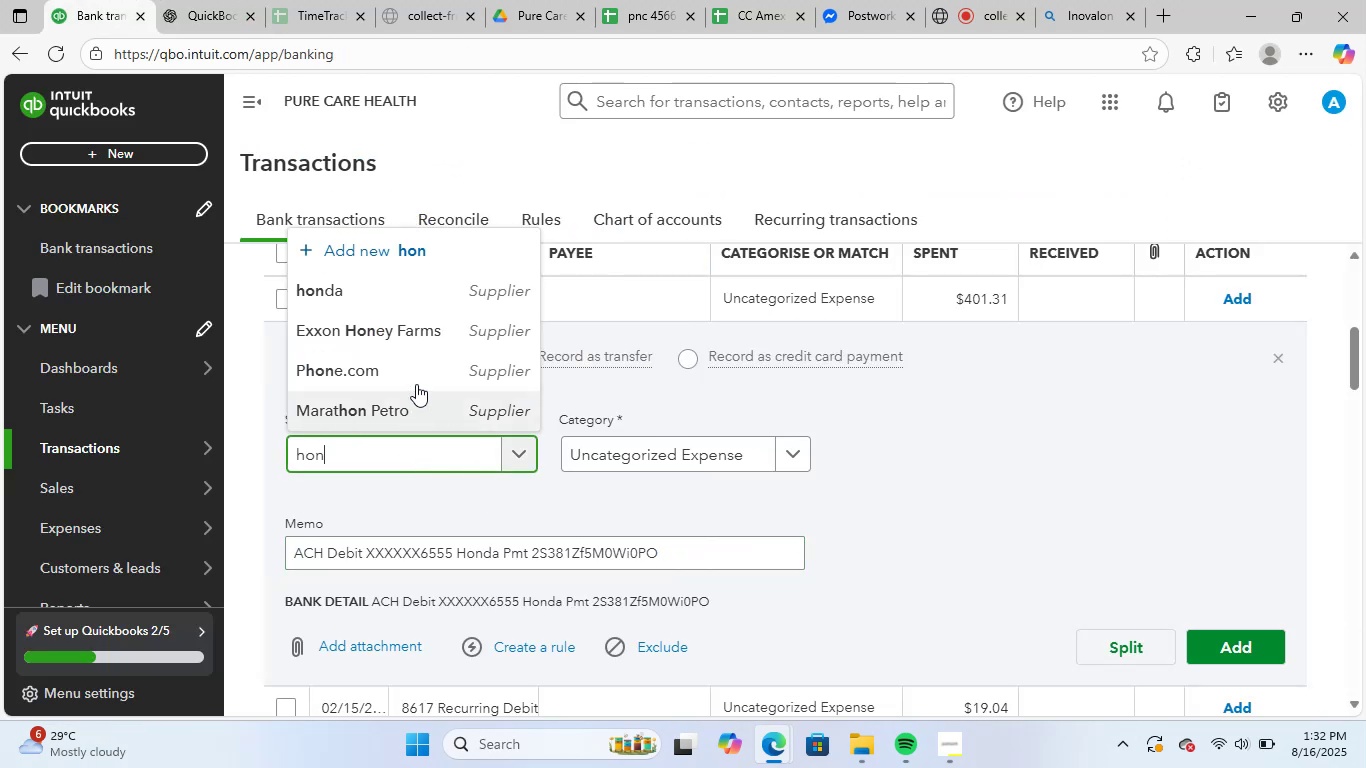 
left_click([400, 282])
 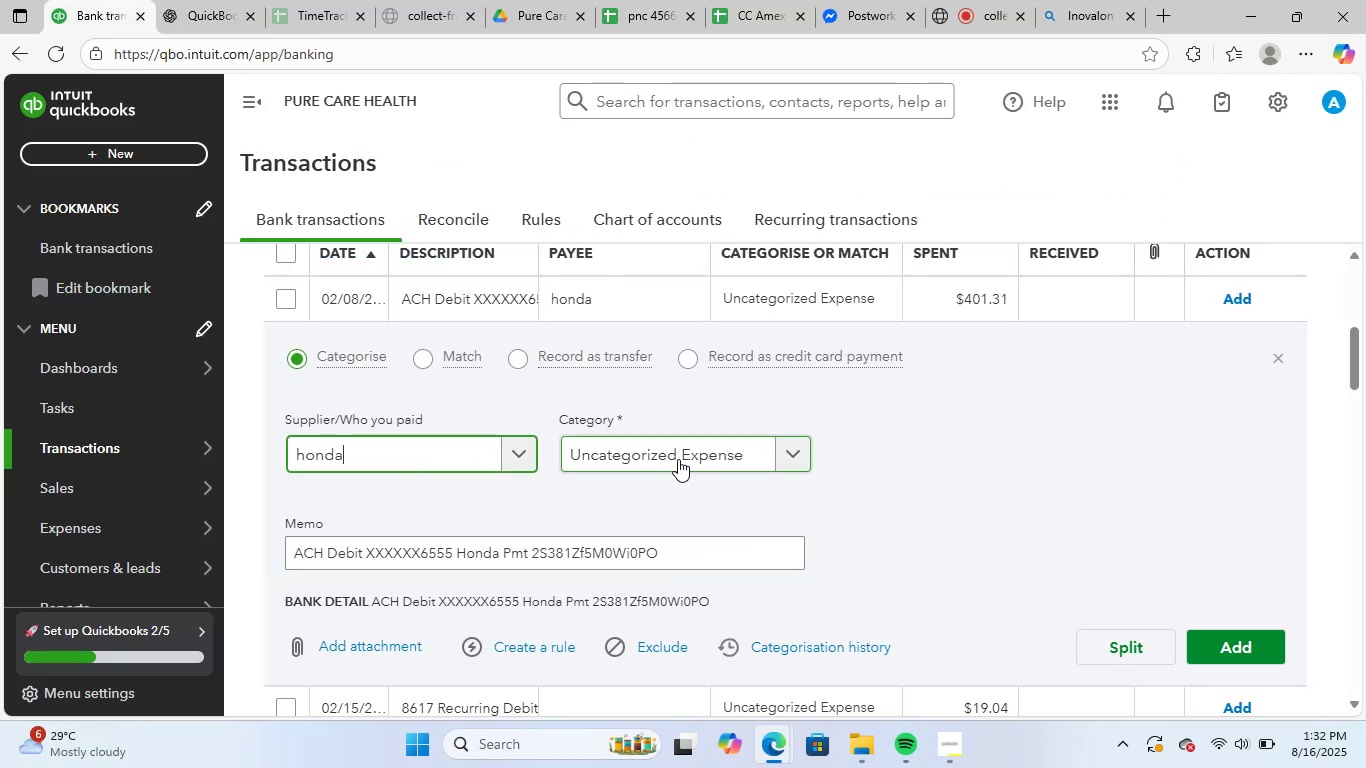 
left_click([678, 459])
 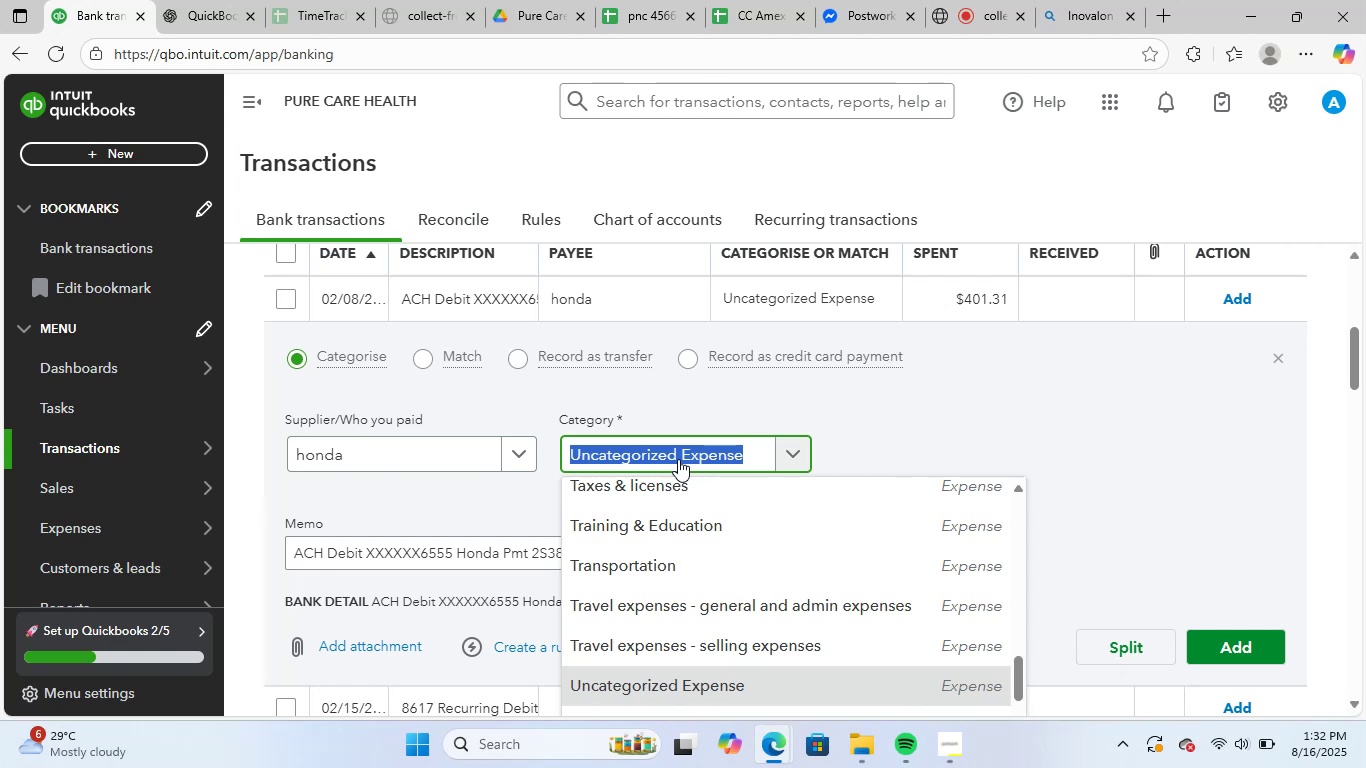 
type(intere)
 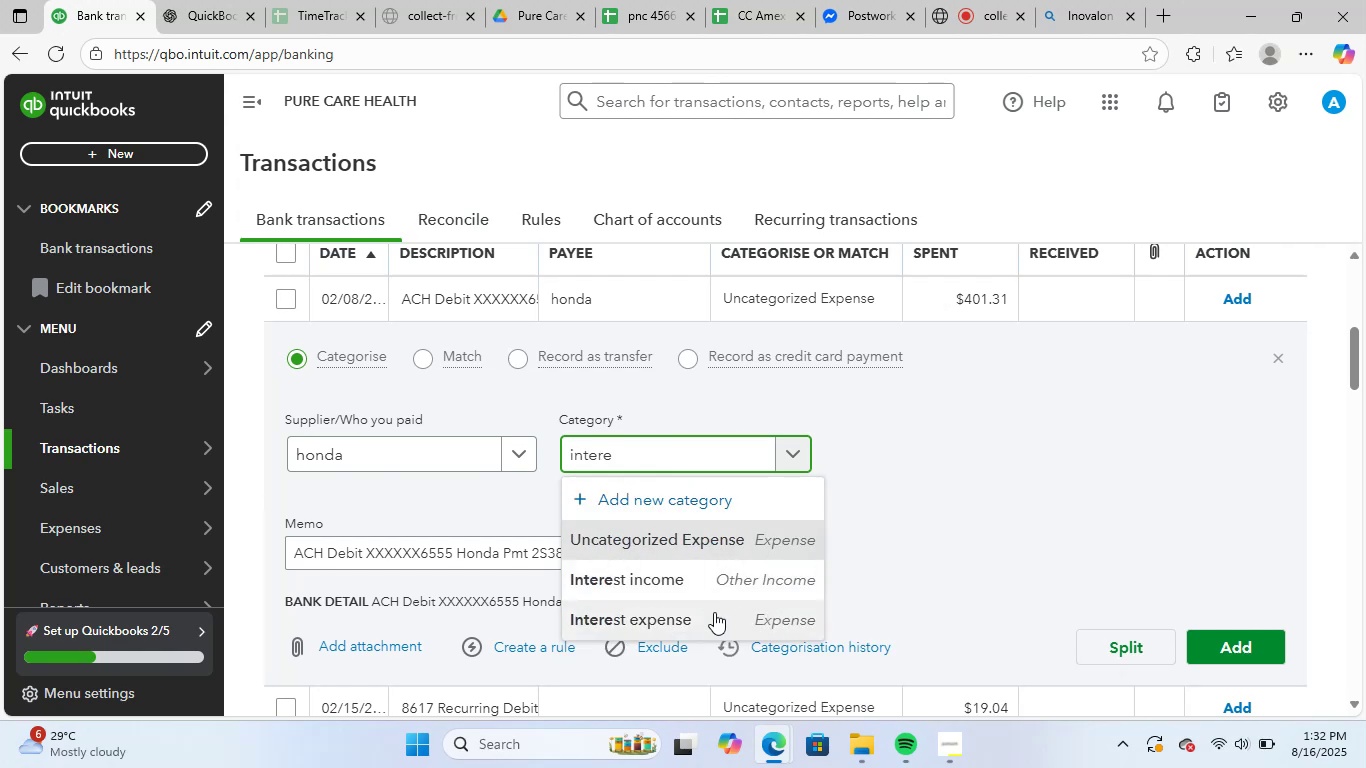 
left_click([707, 617])
 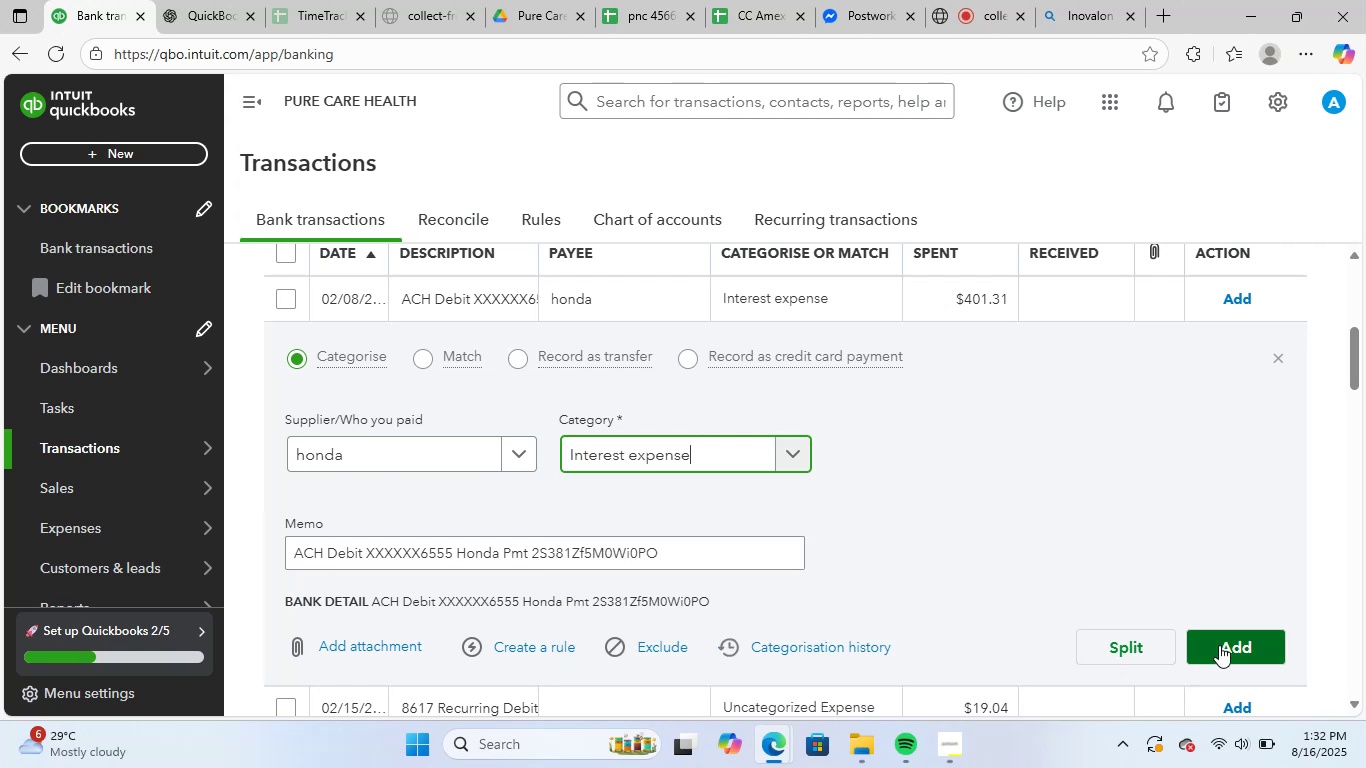 
left_click([1220, 645])
 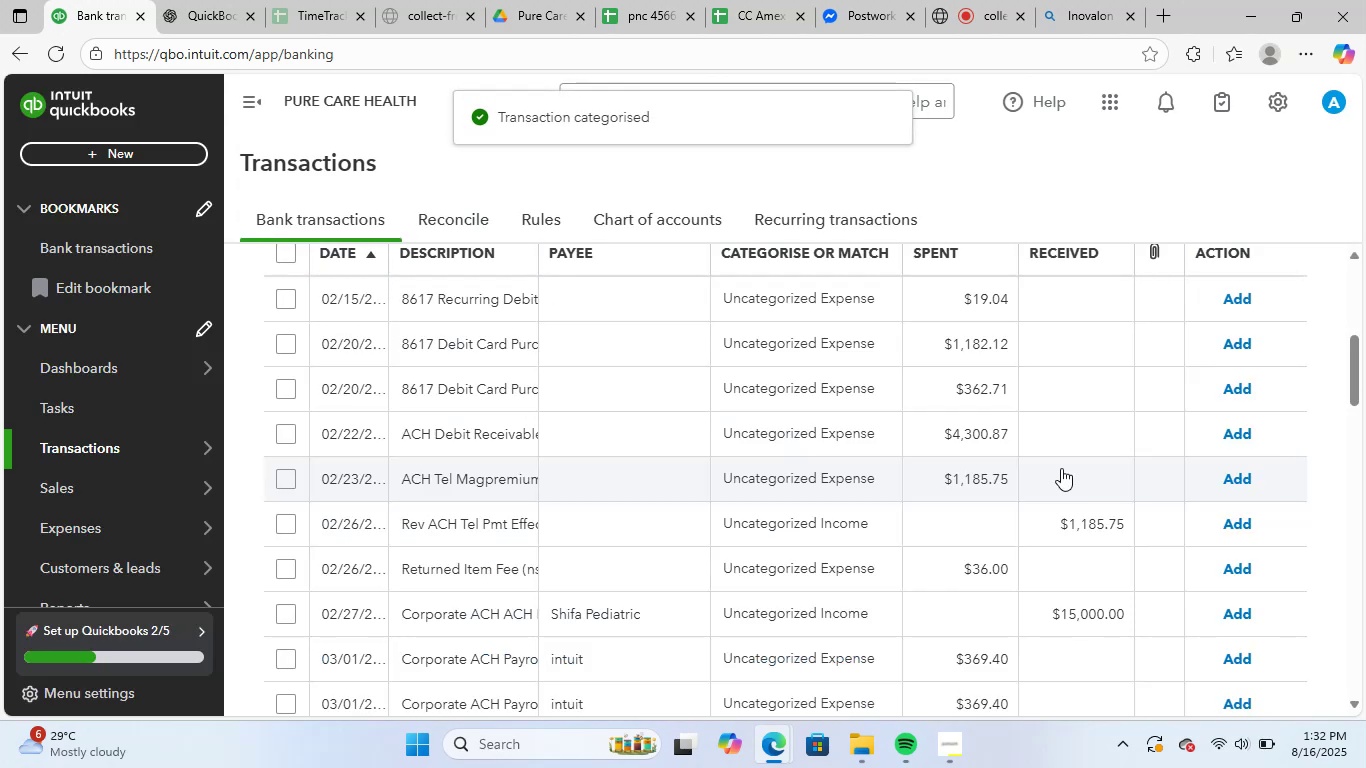 
wait(8.25)
 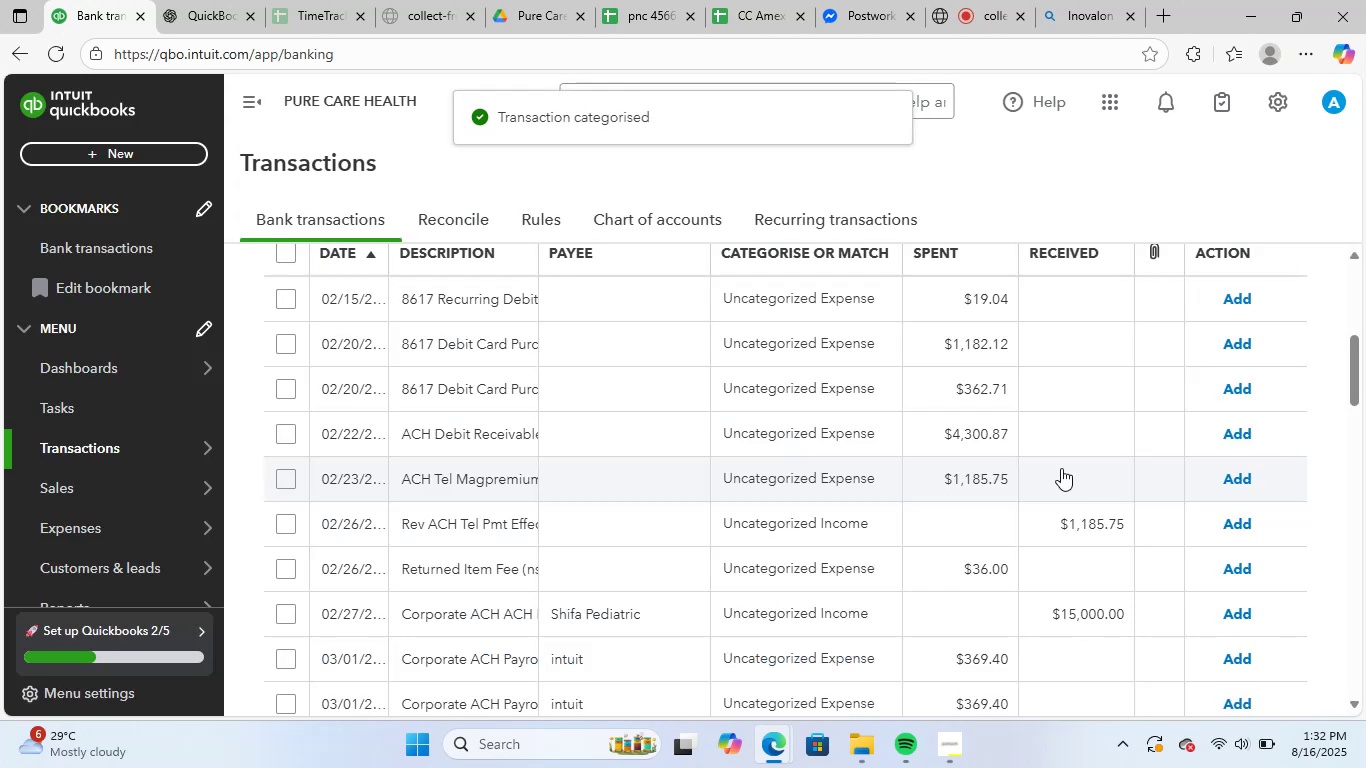 
left_click([479, 302])
 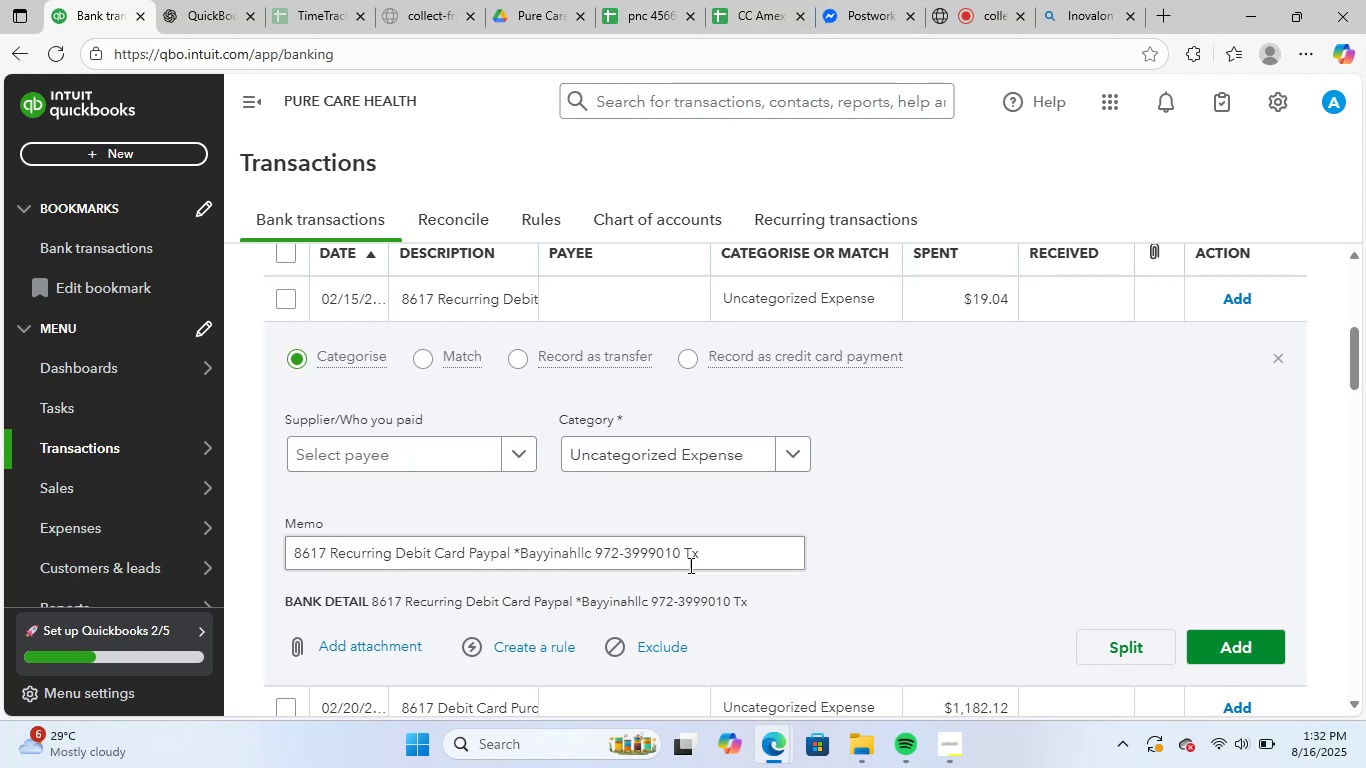 
left_click_drag(start_coordinate=[723, 555], to_coordinate=[252, 533])
 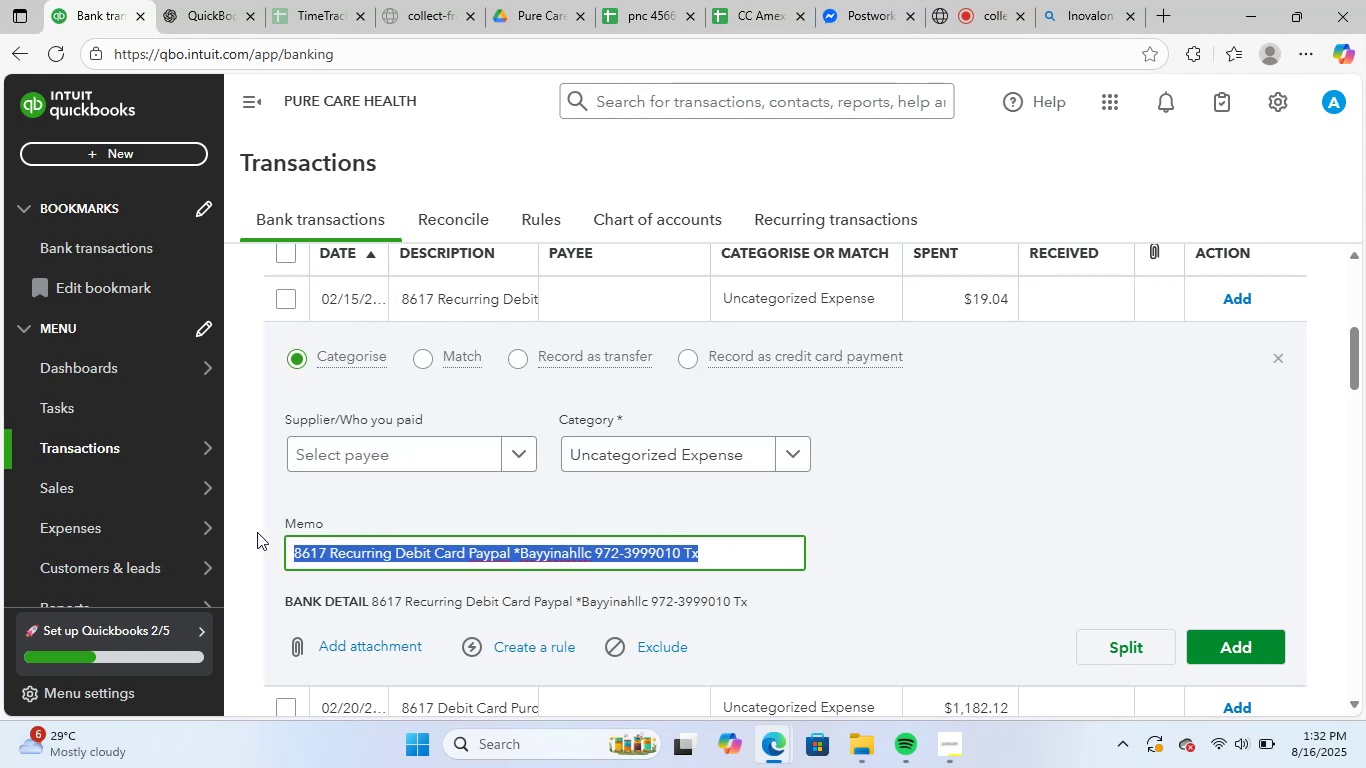 
key(Control+ControlLeft)
 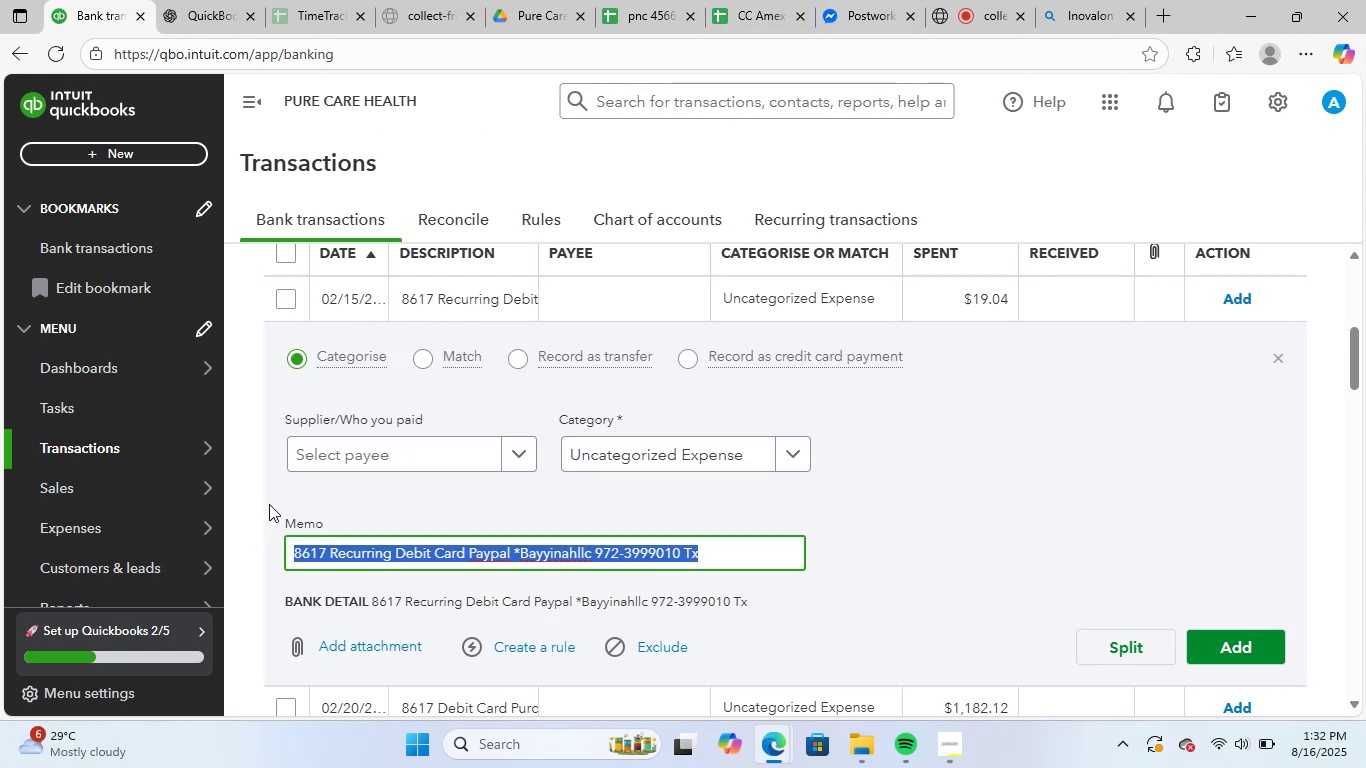 
key(Control+C)
 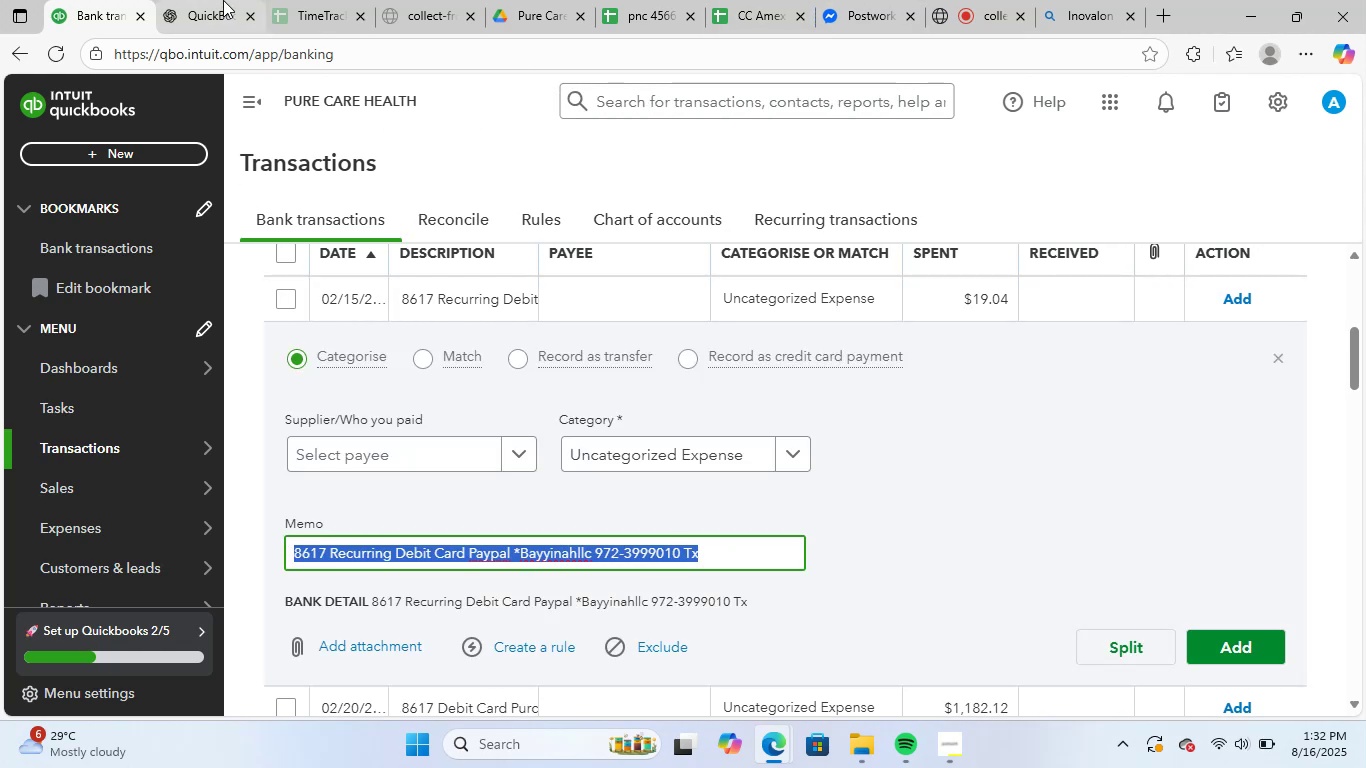 
left_click([223, 0])
 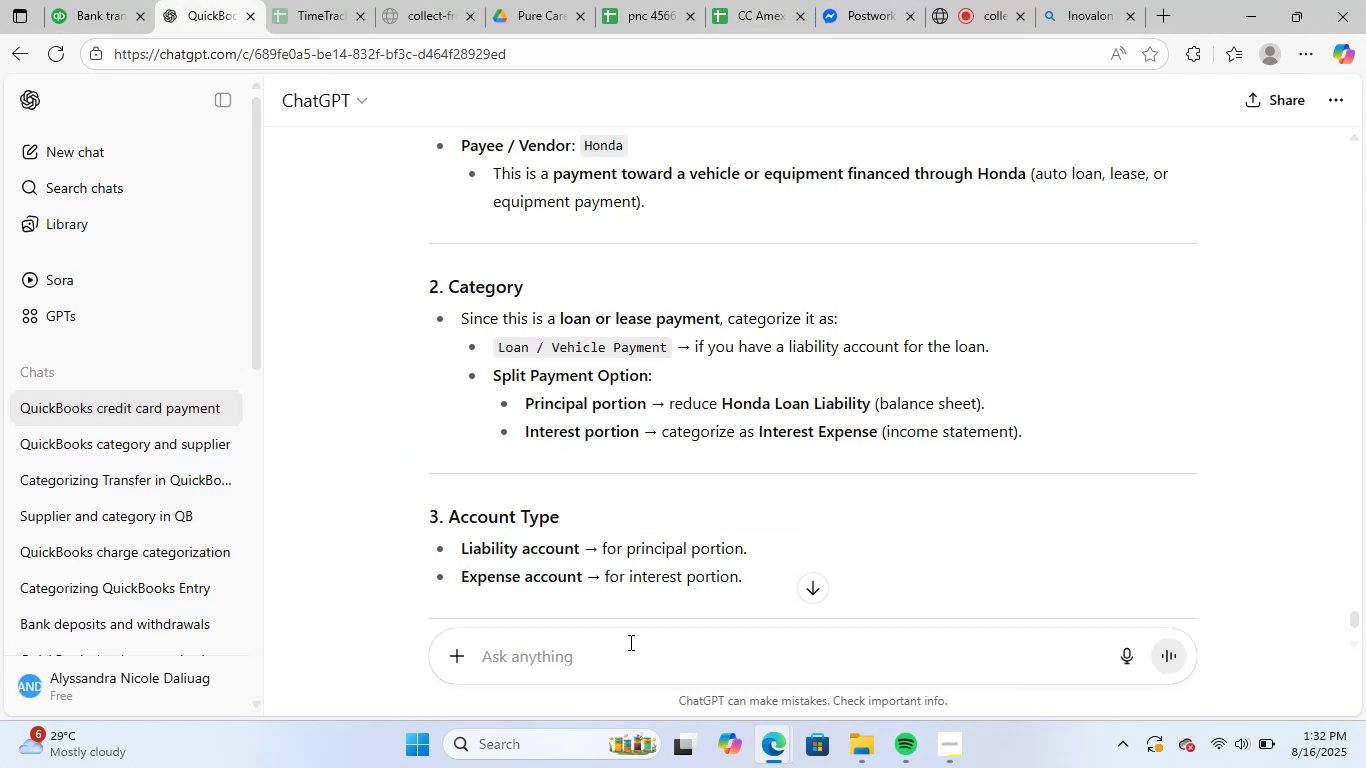 
left_click([629, 642])
 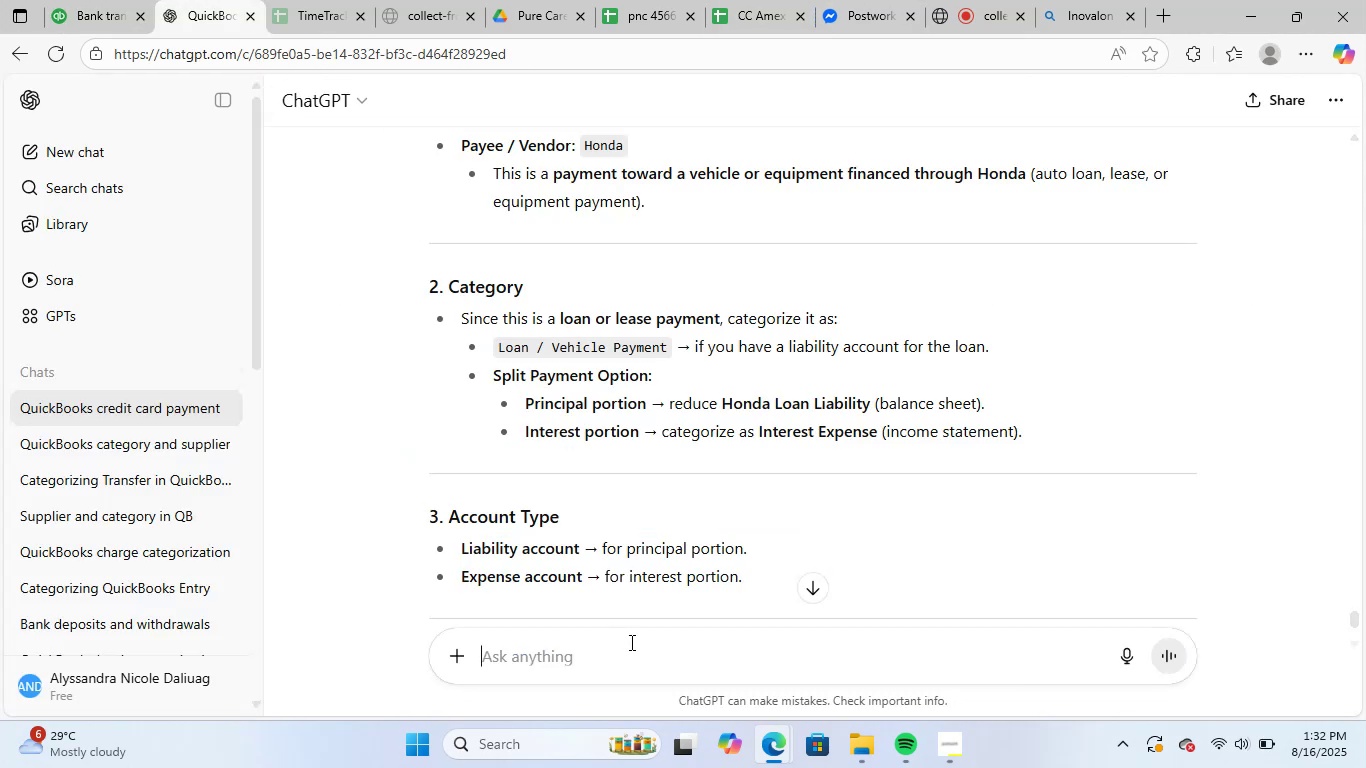 
key(Control+ControlLeft)
 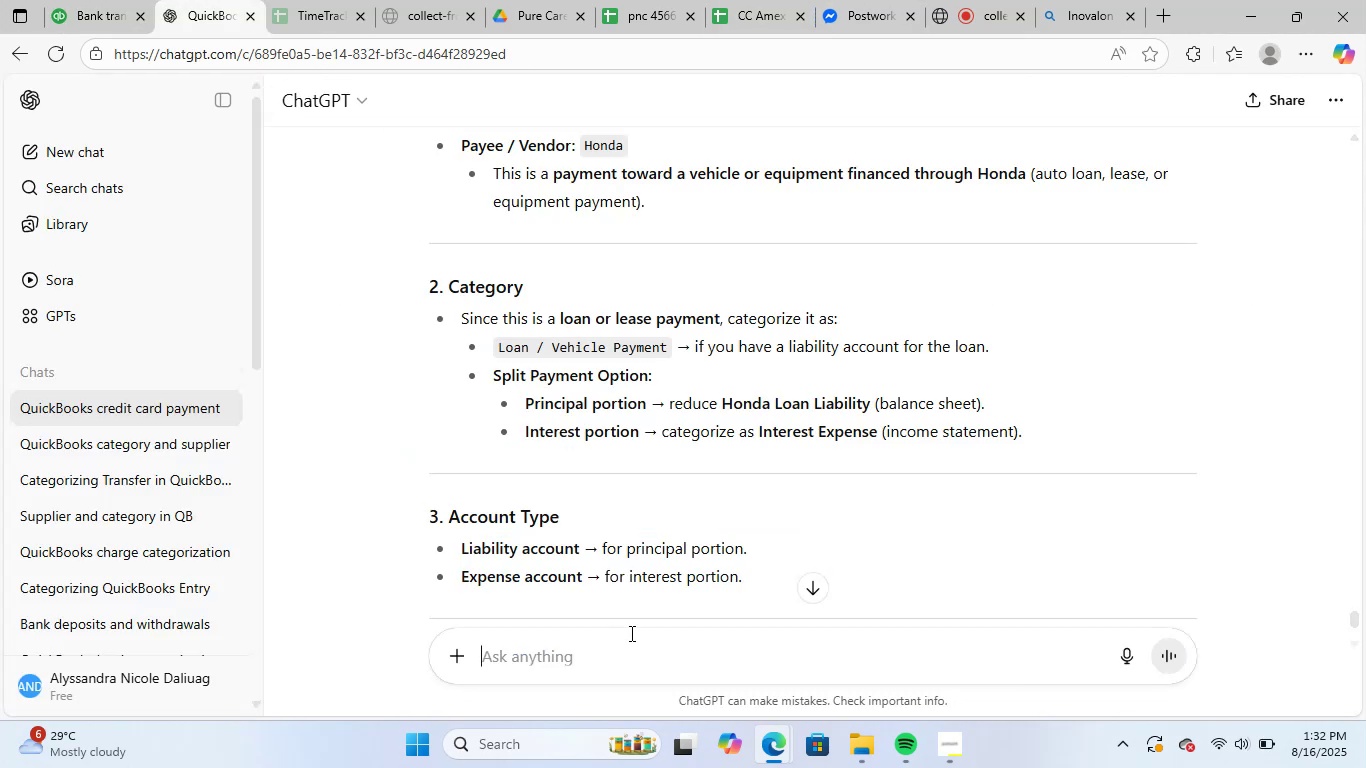 
key(Control+V)
 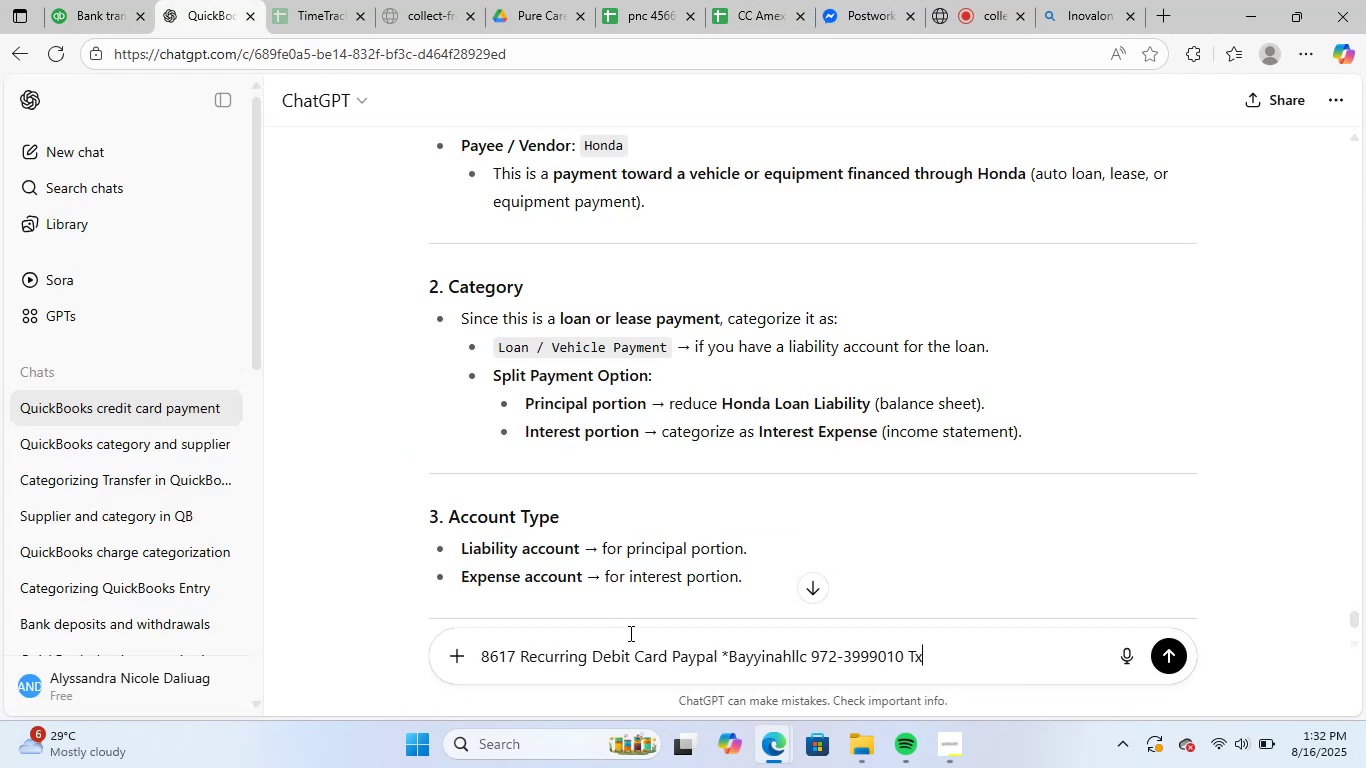 
key(NumpadEnter)
 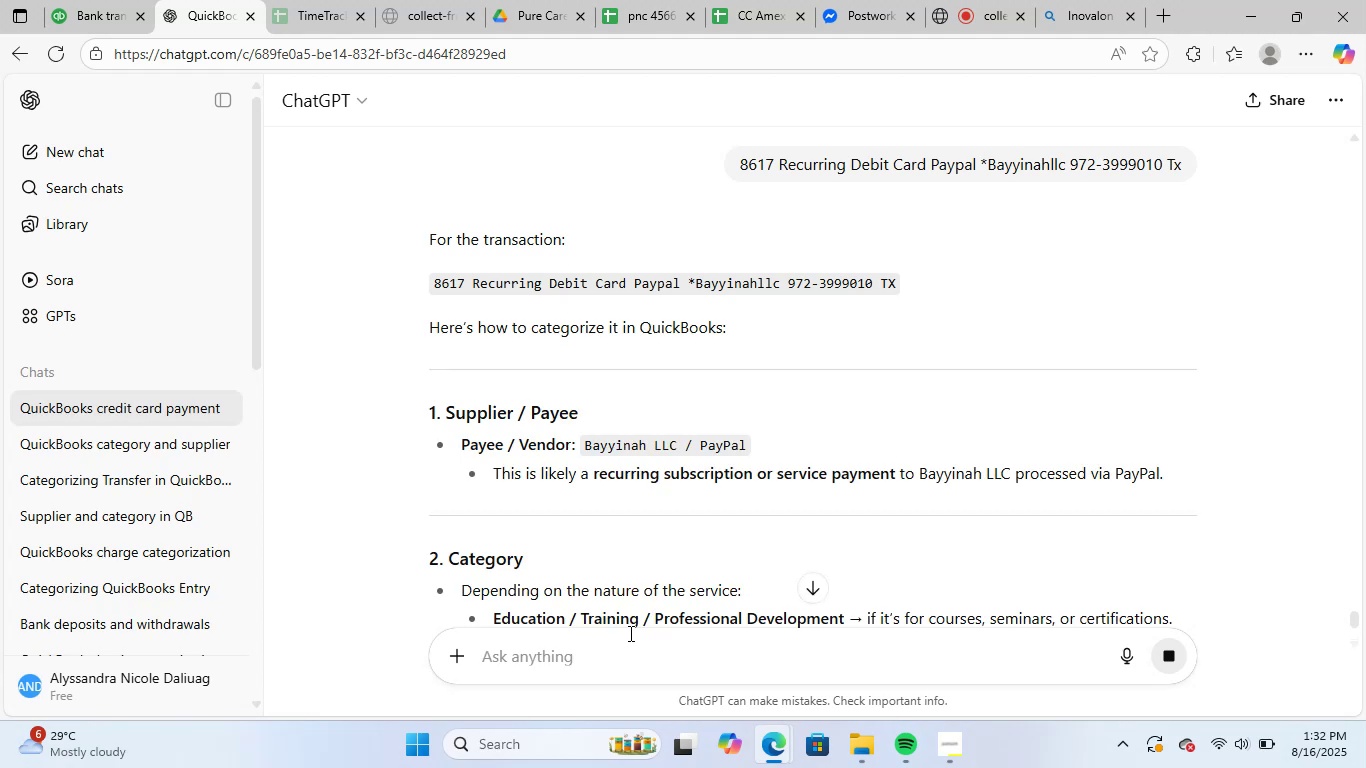 
wait(6.25)
 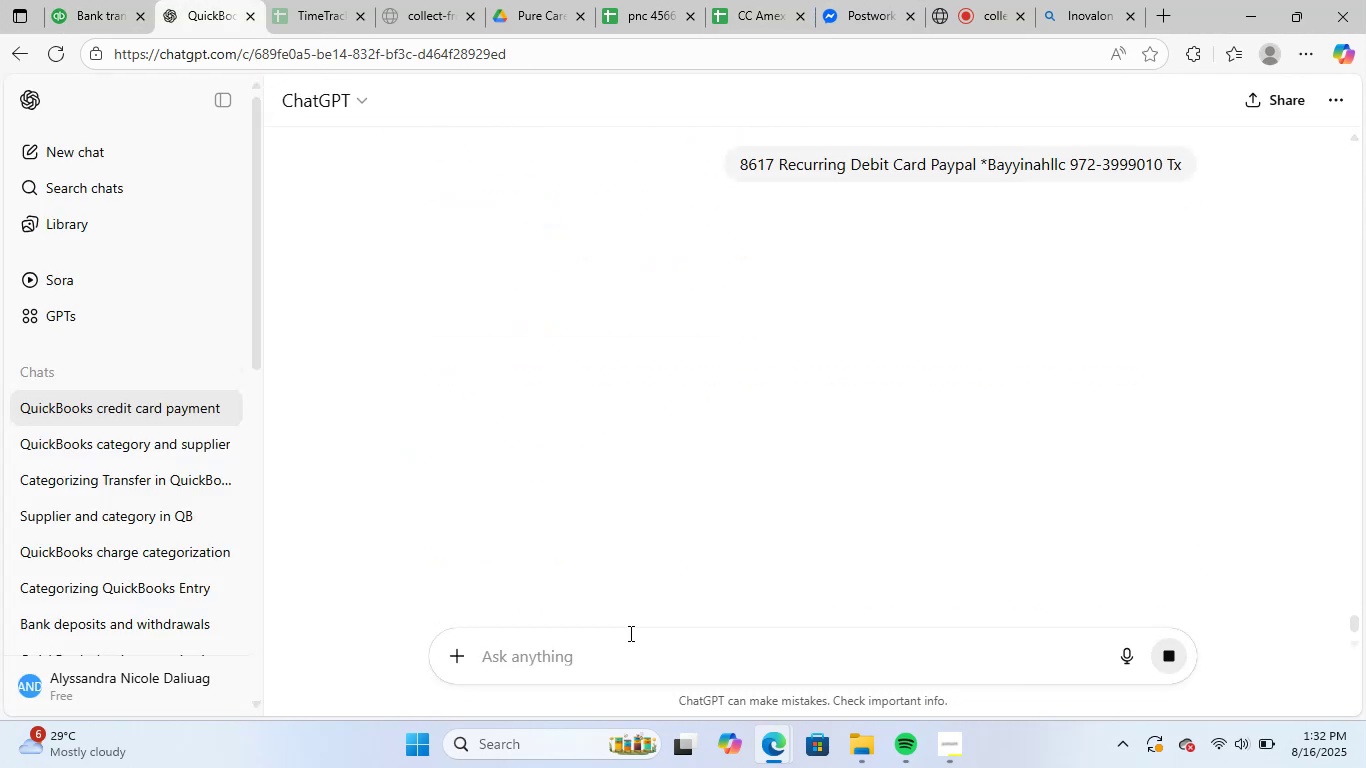 
scroll: coordinate [886, 390], scroll_direction: down, amount: 2.0
 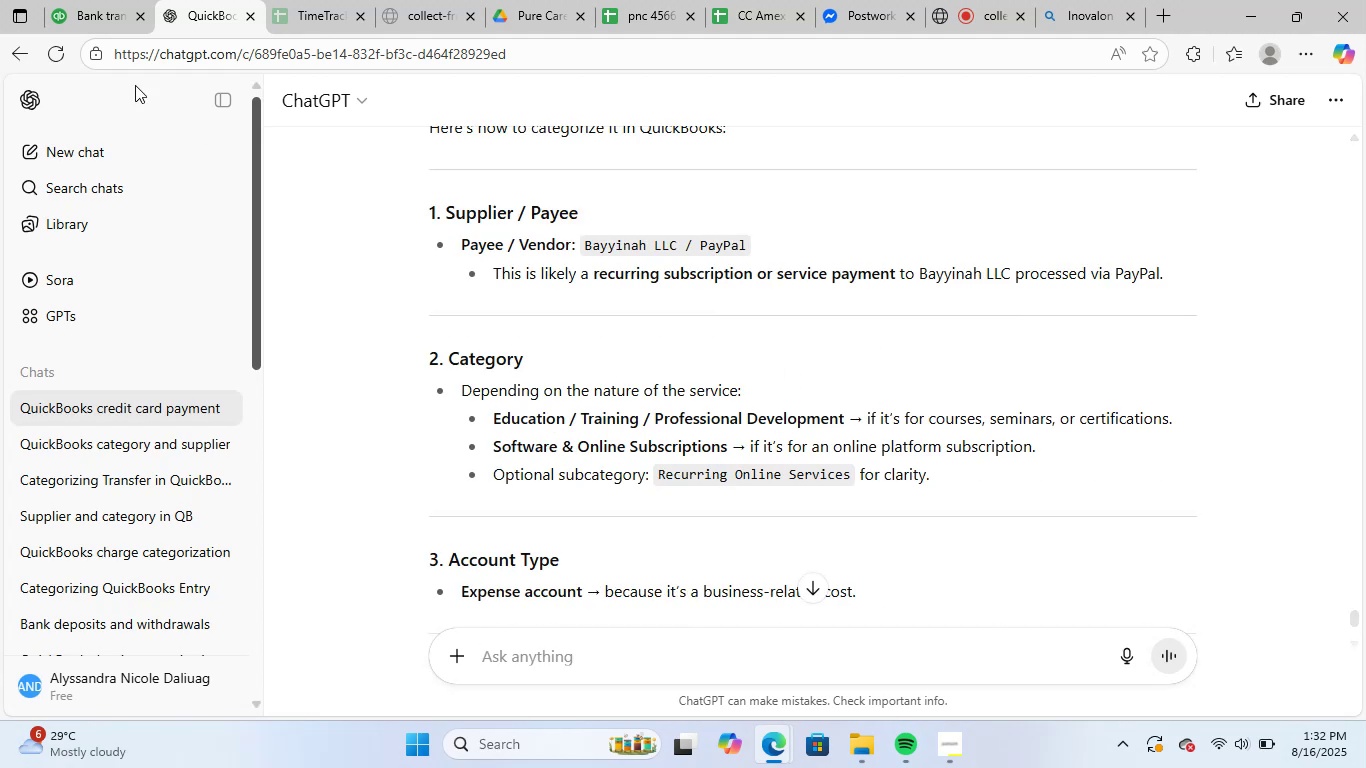 
left_click([88, 4])
 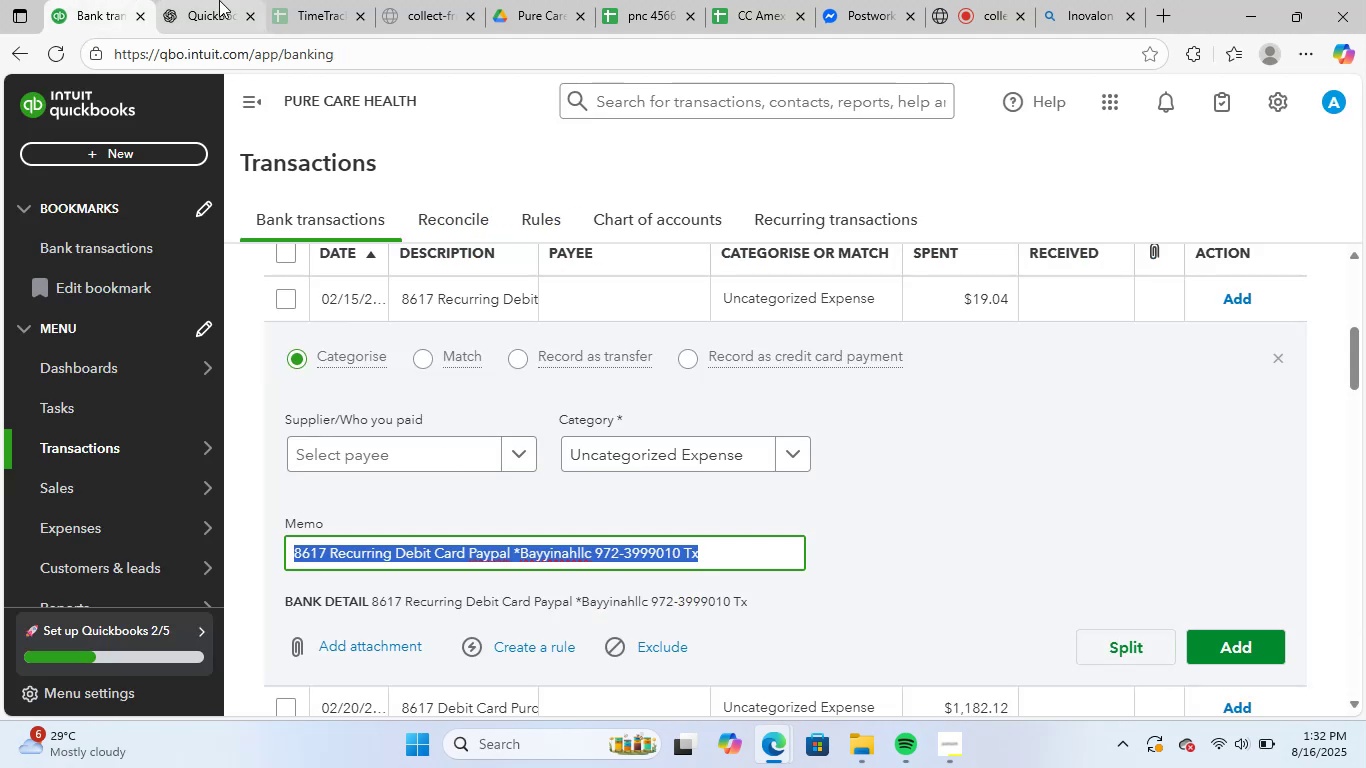 
left_click([206, 0])
 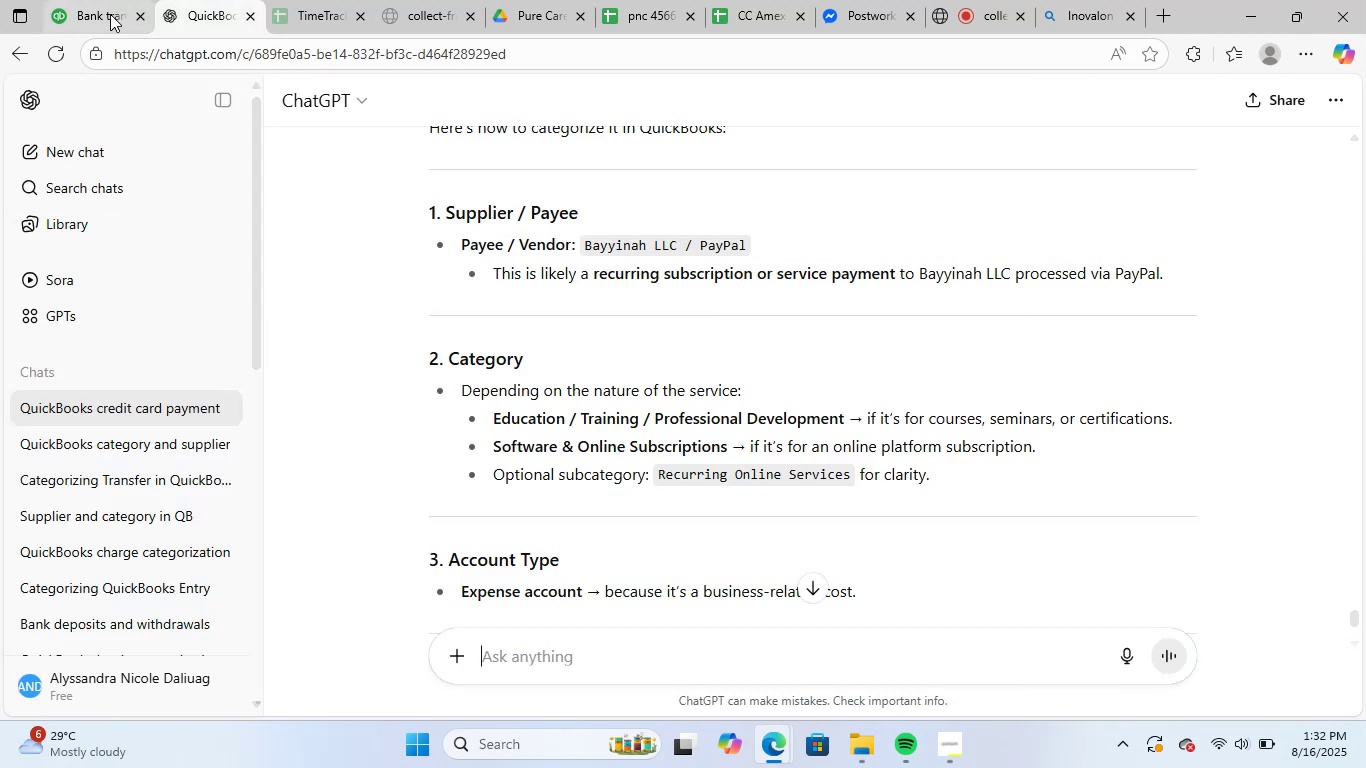 
scroll: coordinate [696, 427], scroll_direction: down, amount: 3.0
 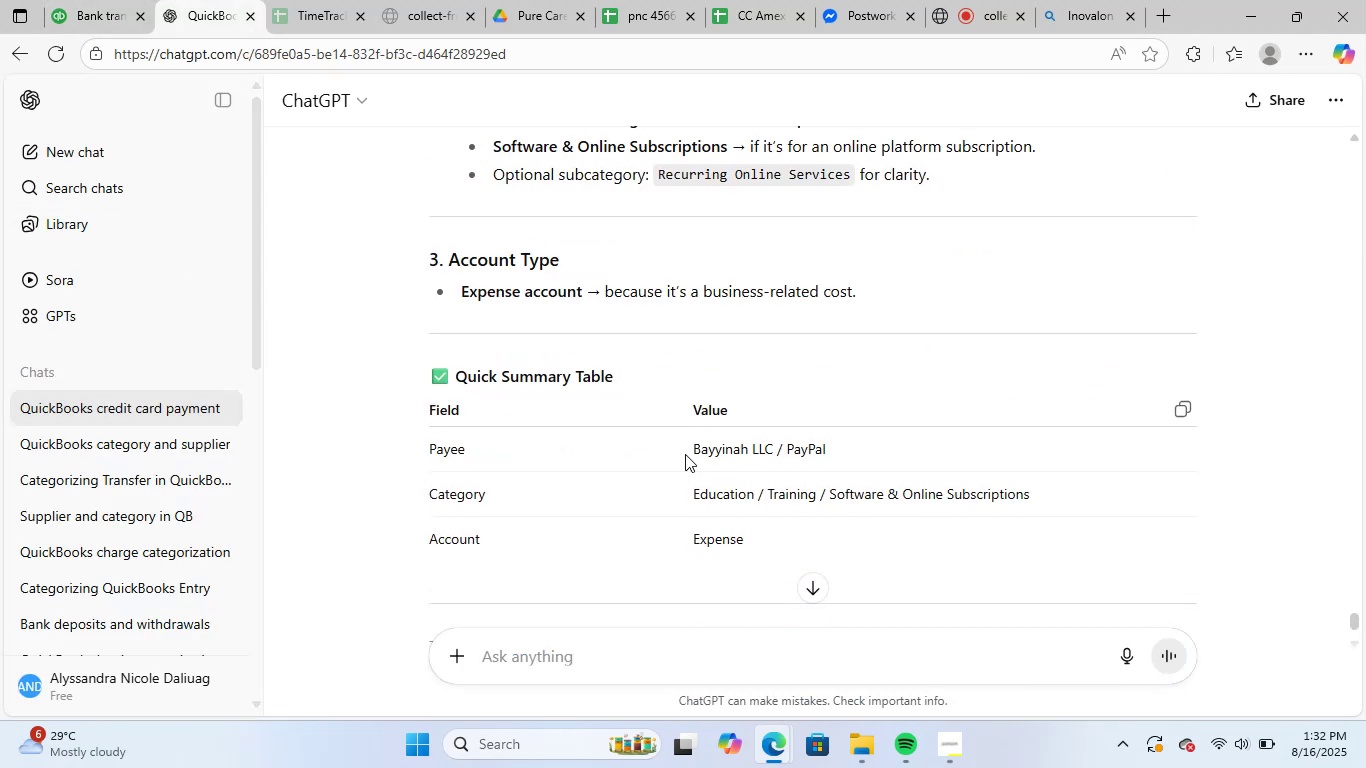 
left_click_drag(start_coordinate=[691, 448], to_coordinate=[773, 453])
 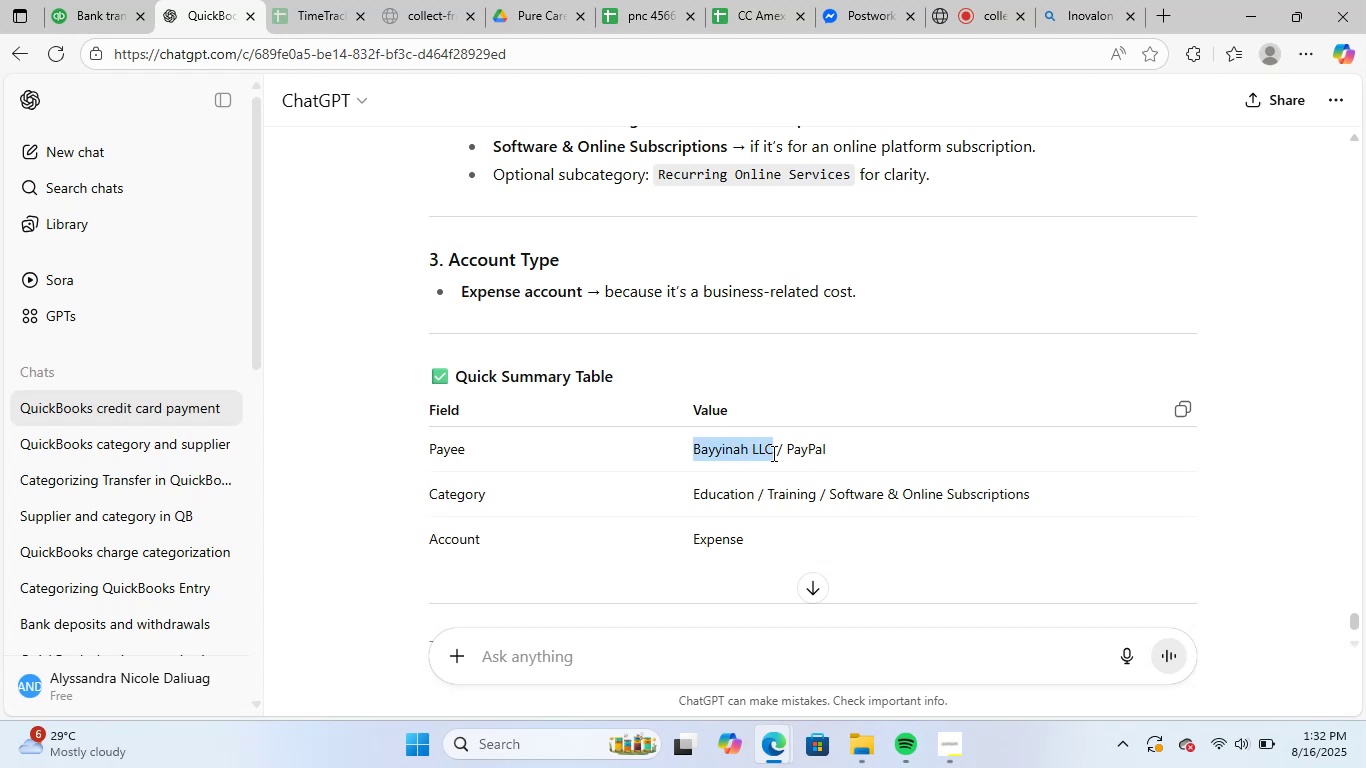 
key(Control+ControlLeft)
 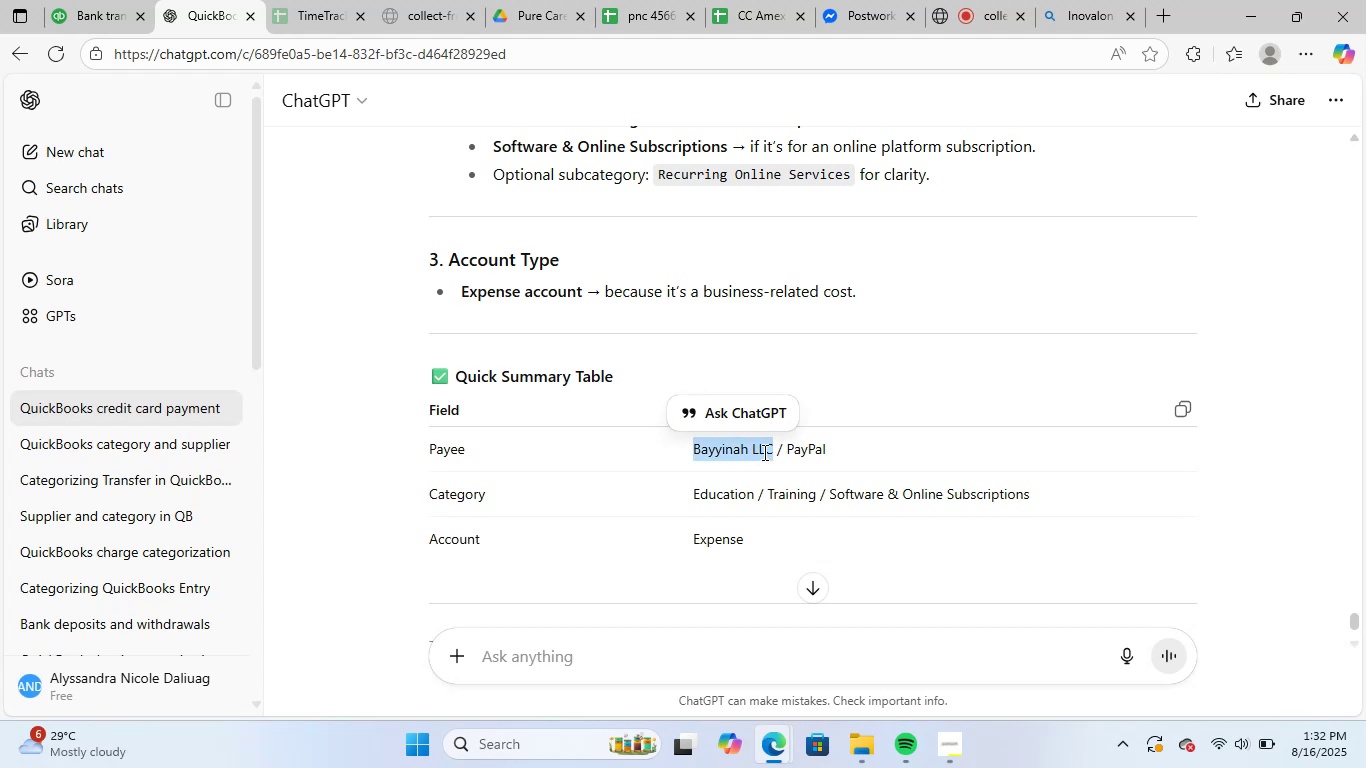 
key(Control+C)
 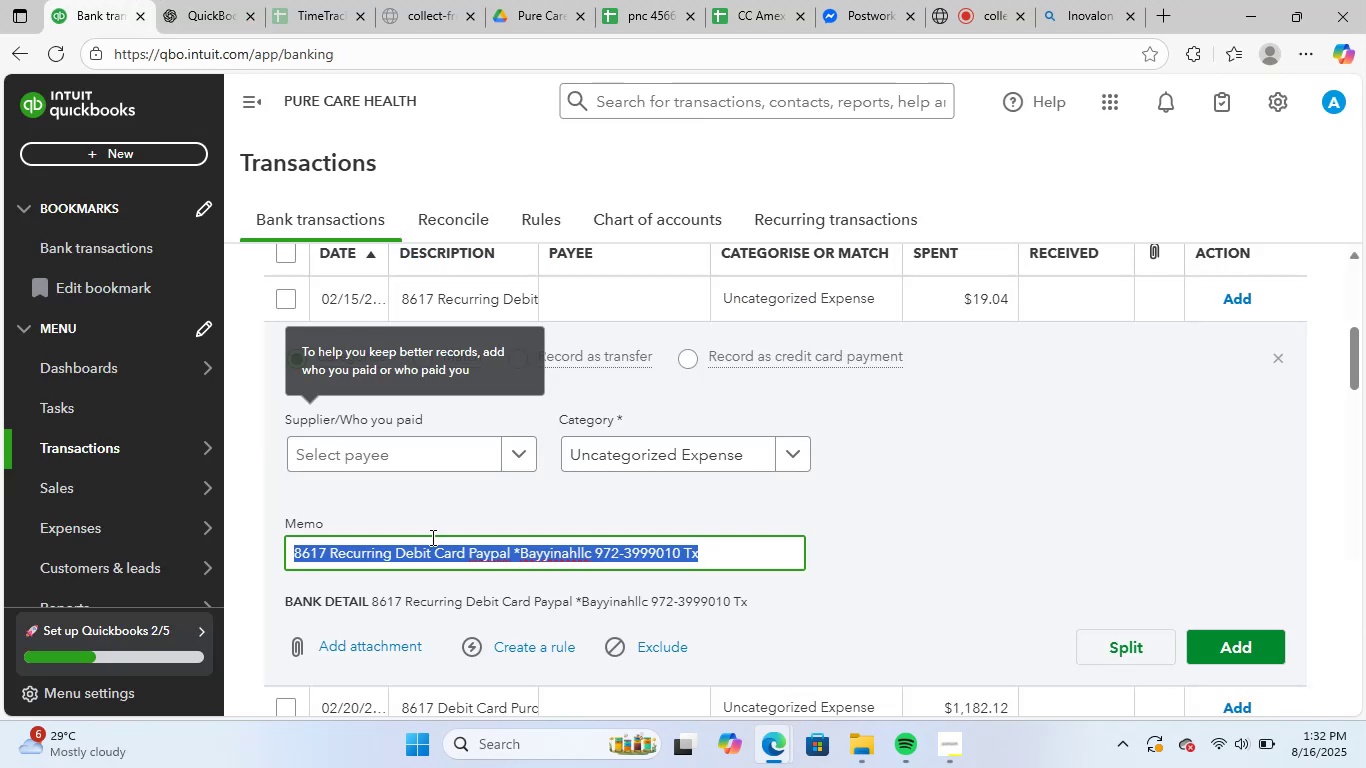 
left_click([444, 443])
 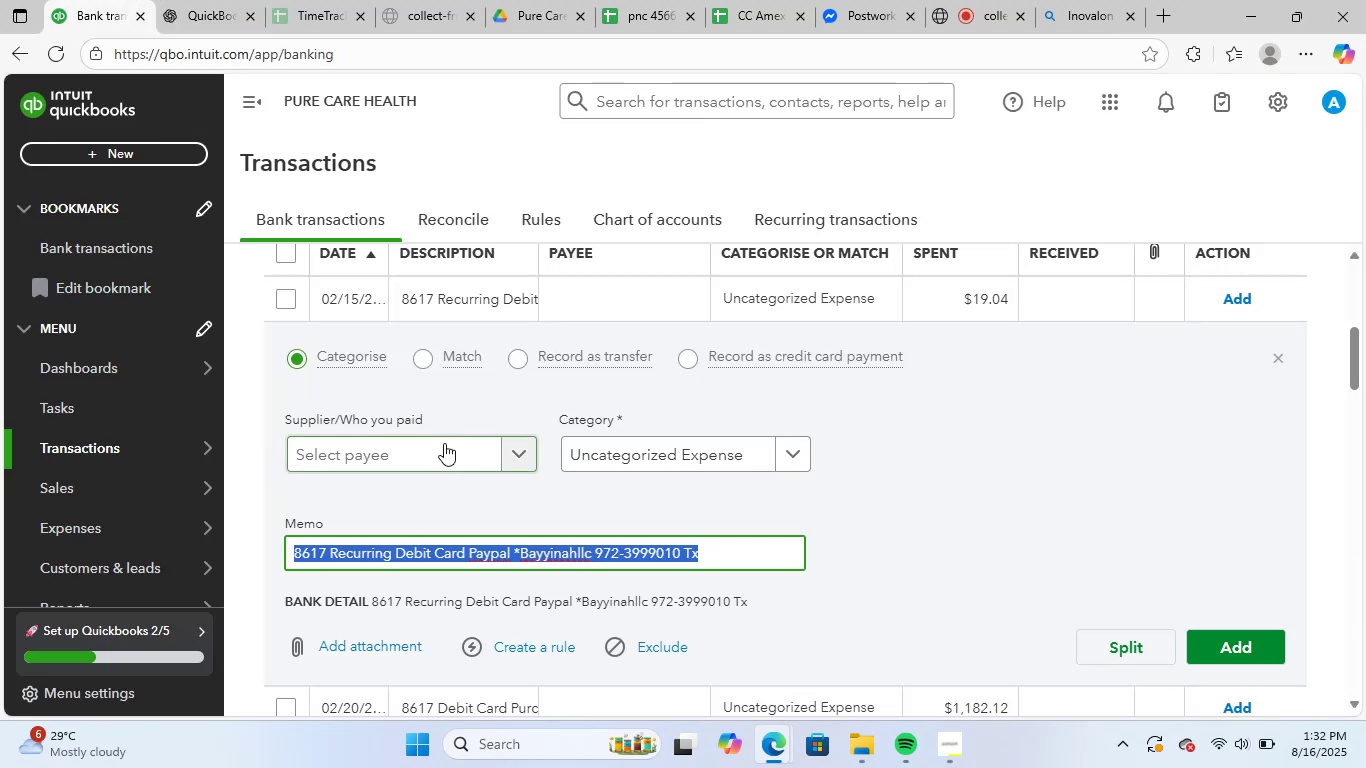 
key(Control+ControlLeft)
 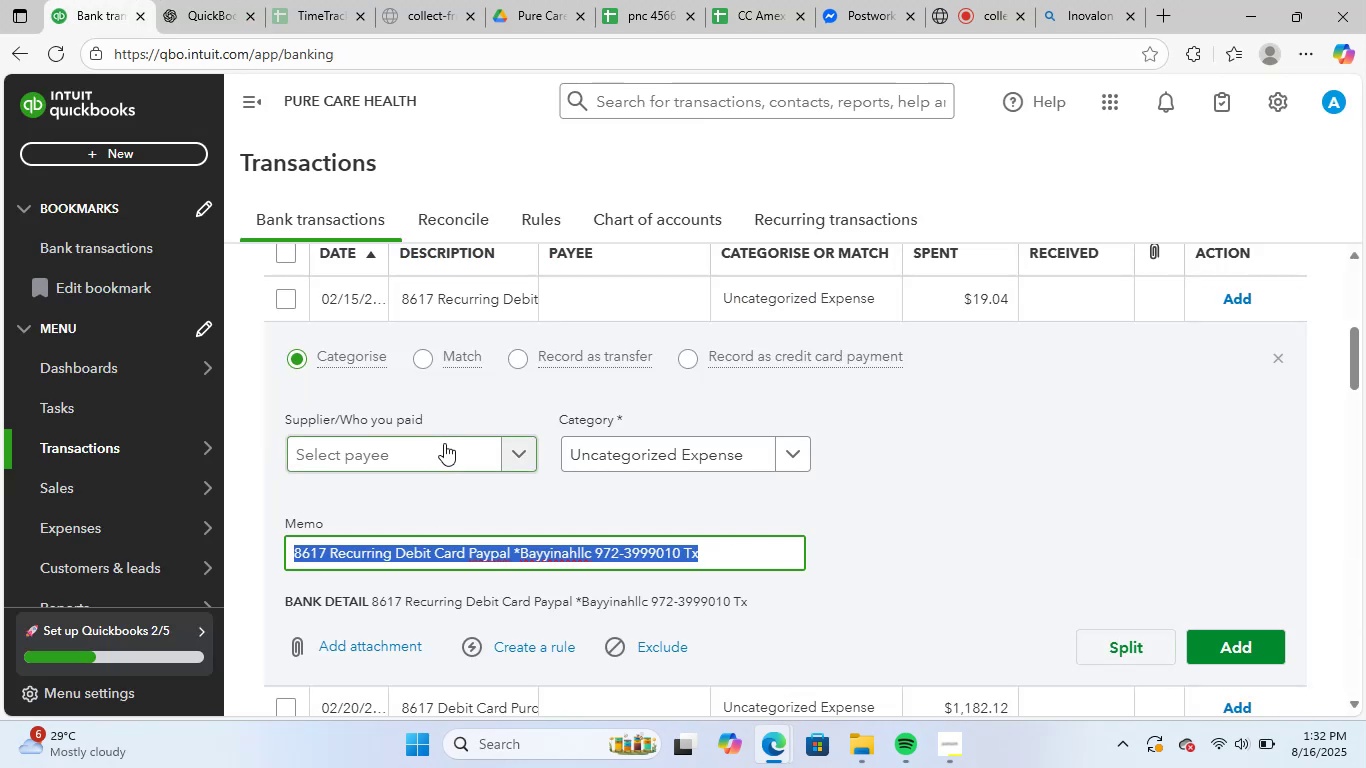 
key(Control+V)
 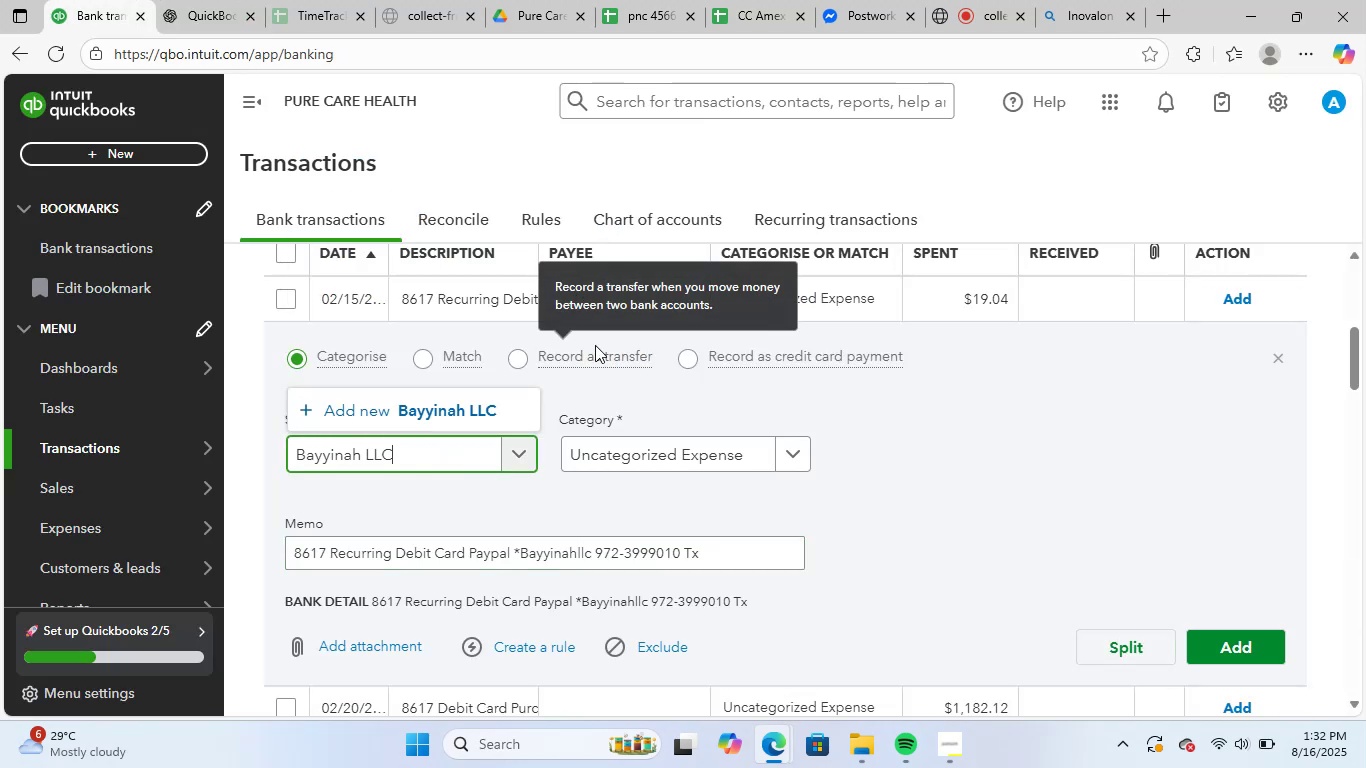 
left_click([428, 404])
 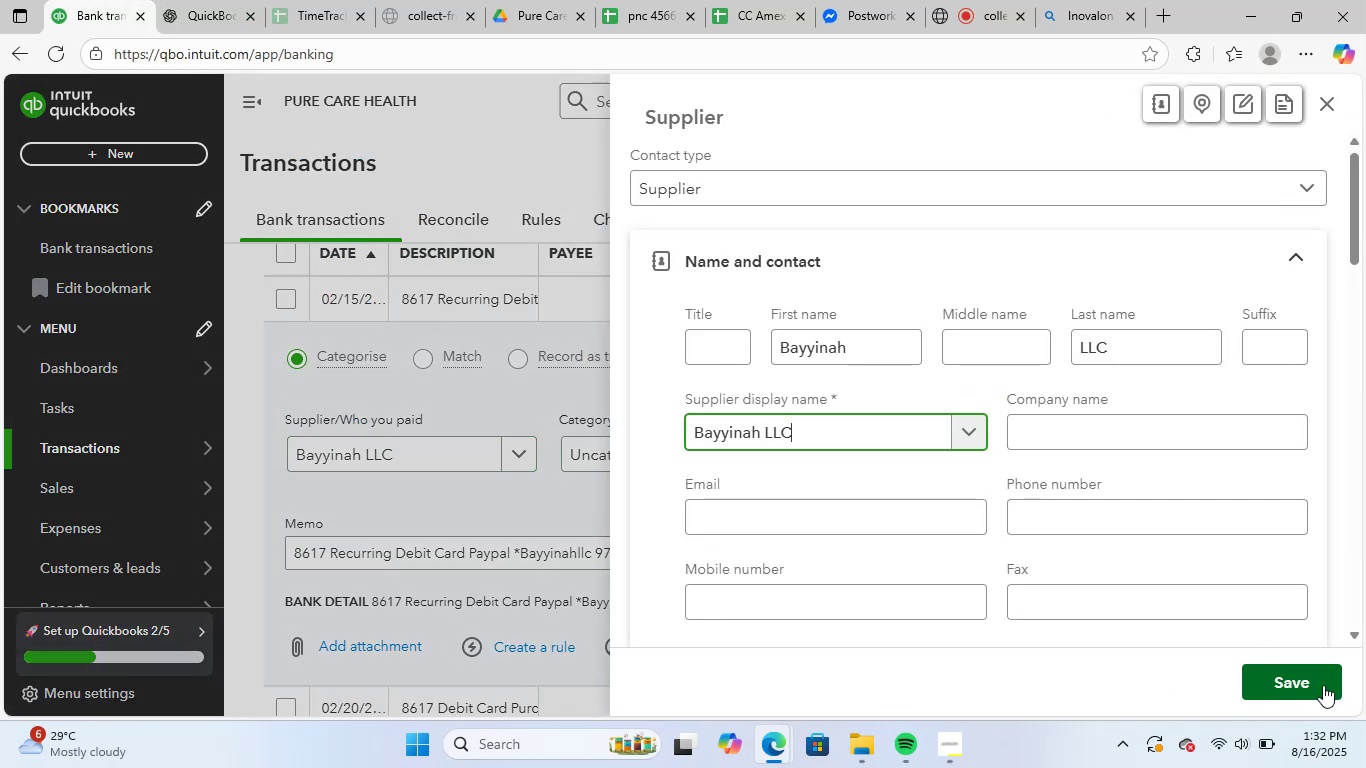 
left_click([1301, 680])
 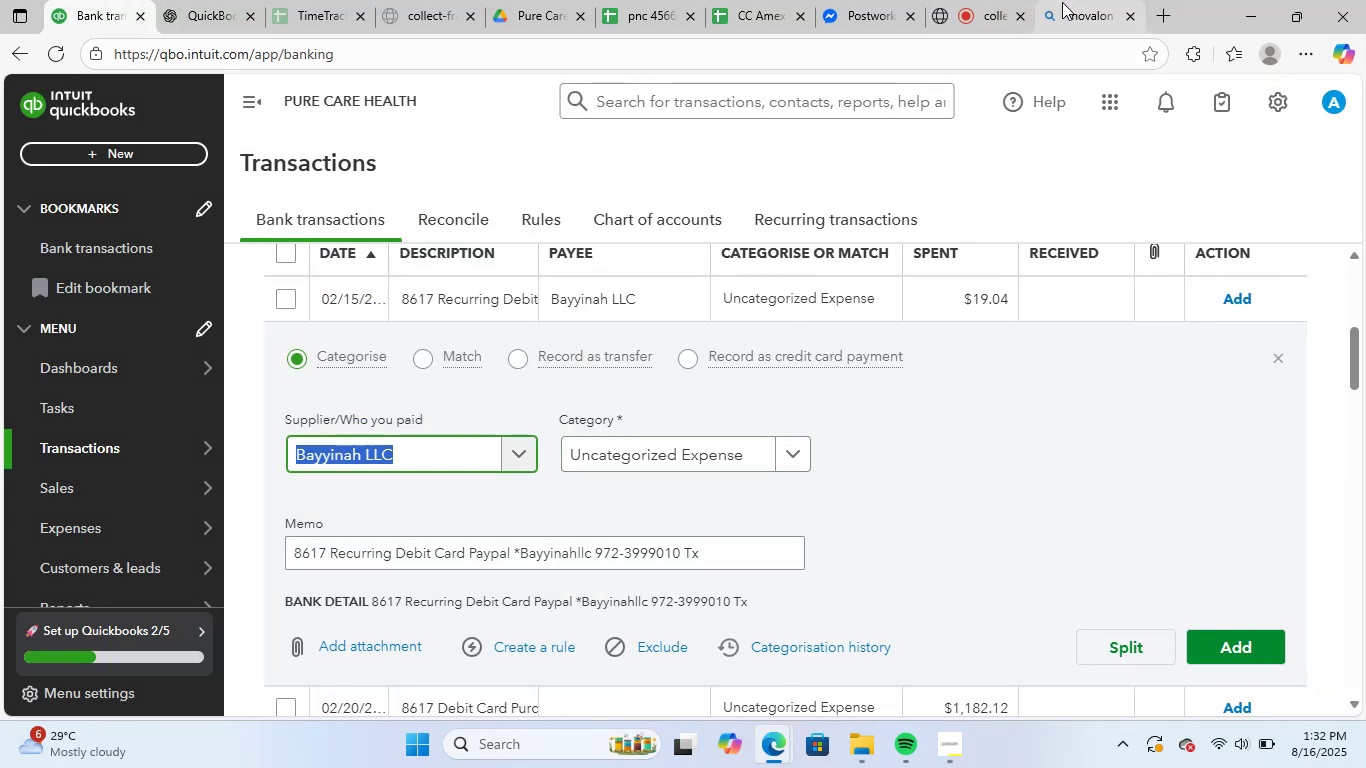 
key(Control+V)
 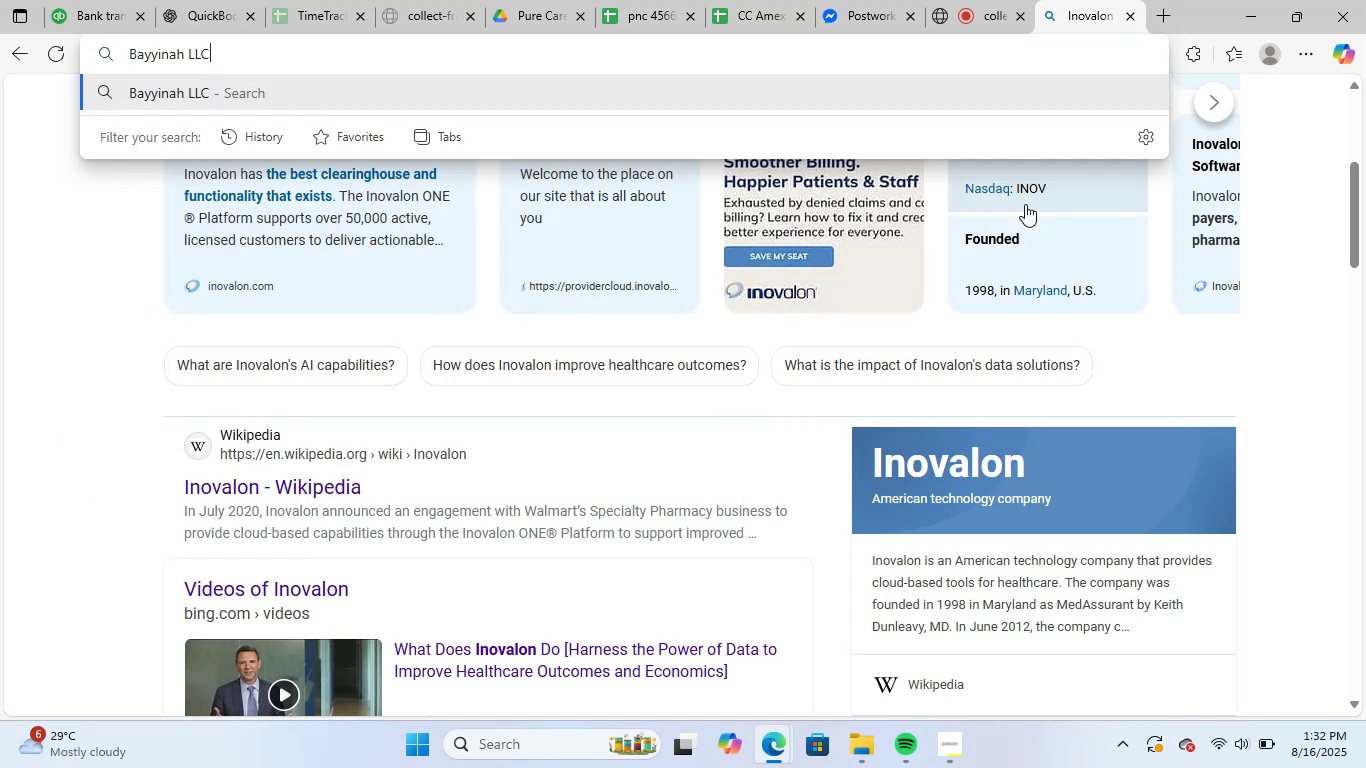 
key(NumpadEnter)
 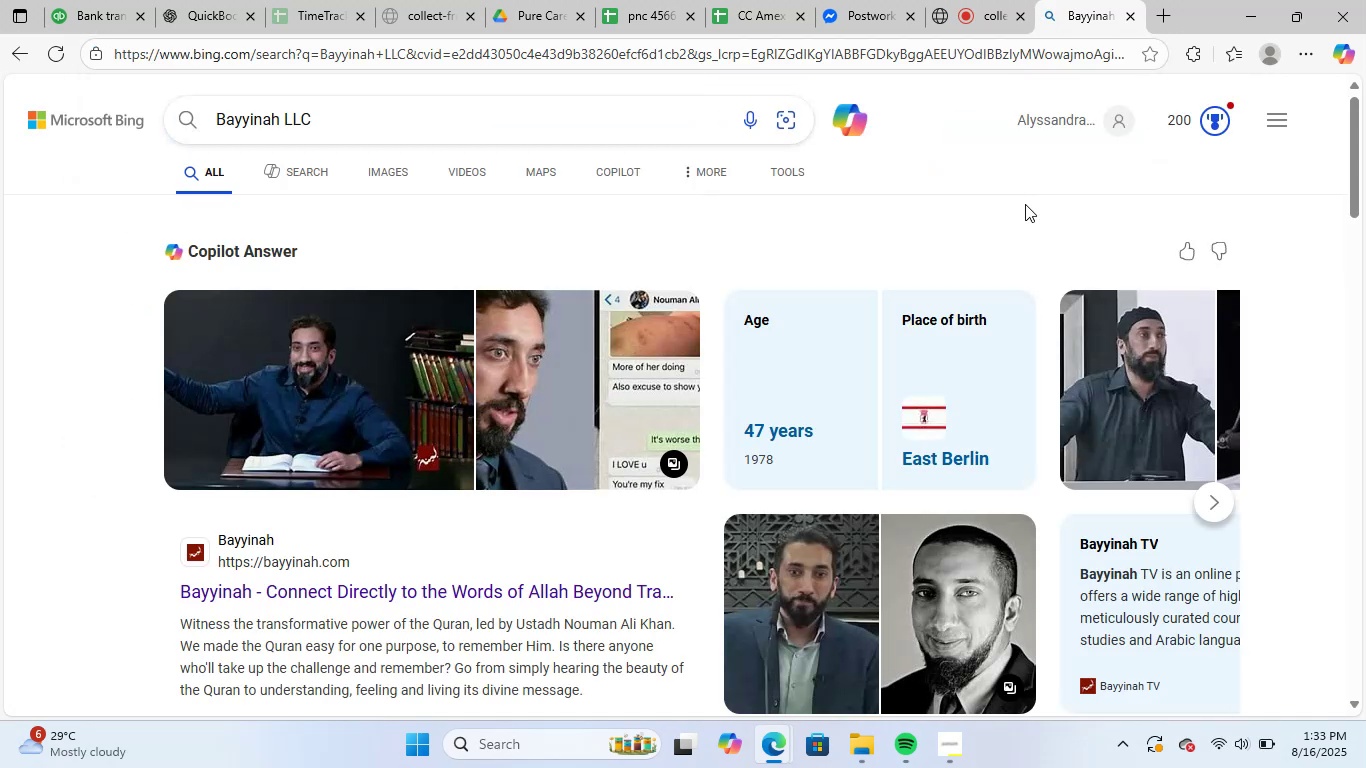 
wait(7.04)
 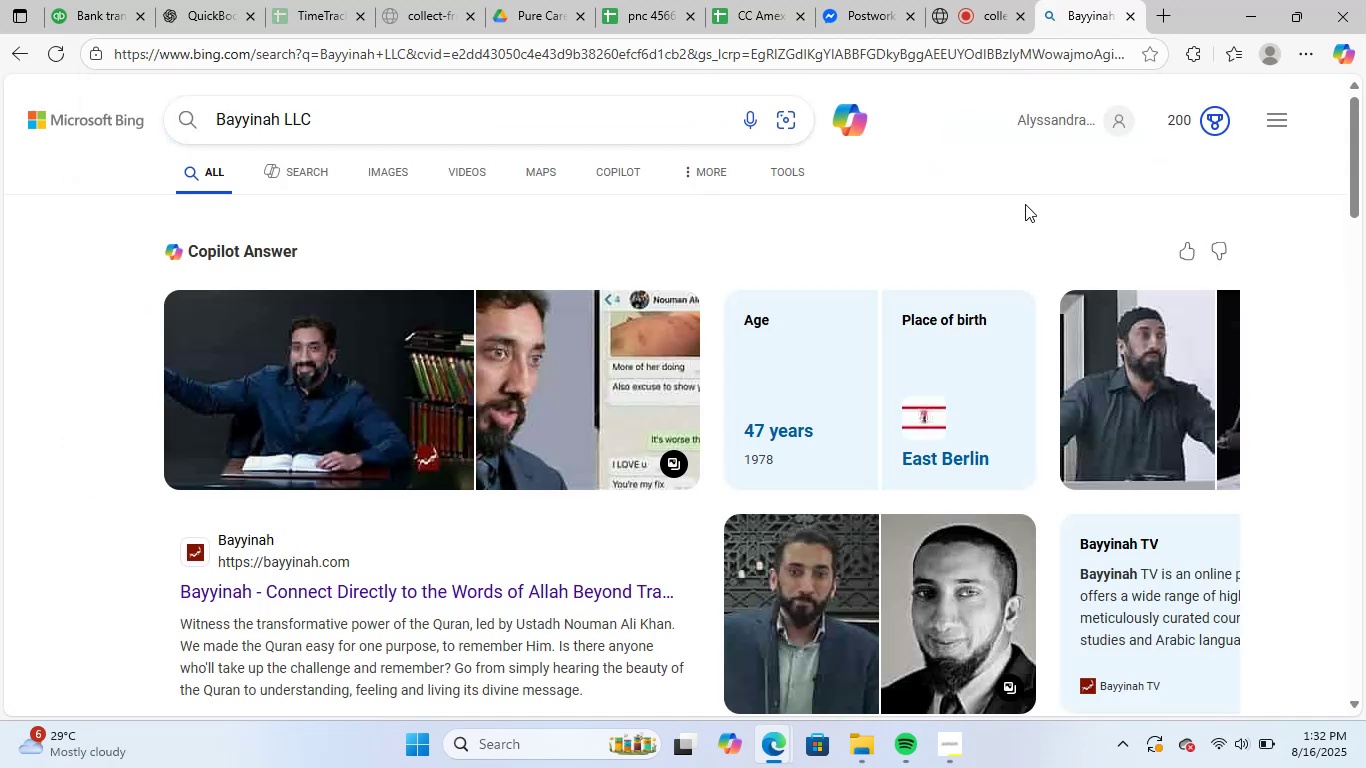 
scroll: coordinate [513, 490], scroll_direction: down, amount: 5.0
 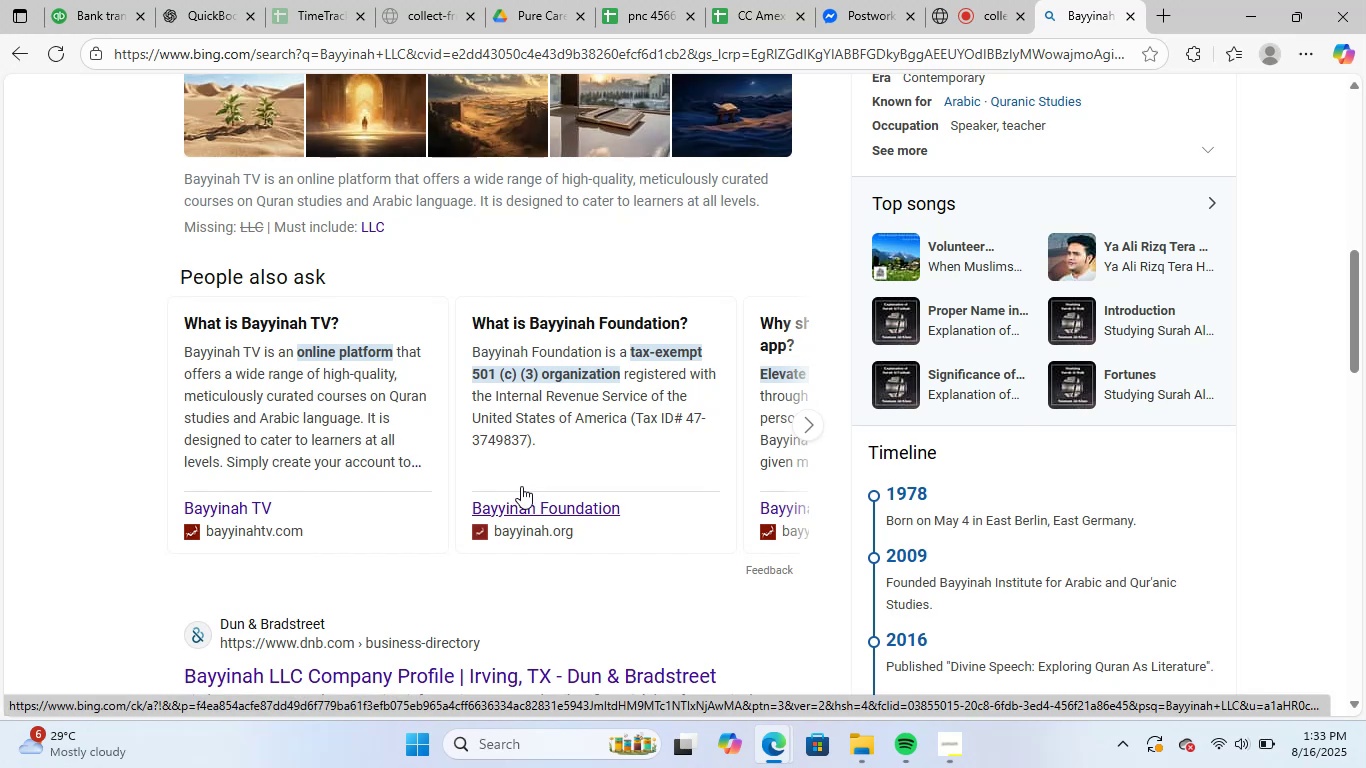 
scroll: coordinate [498, 423], scroll_direction: up, amount: 3.0
 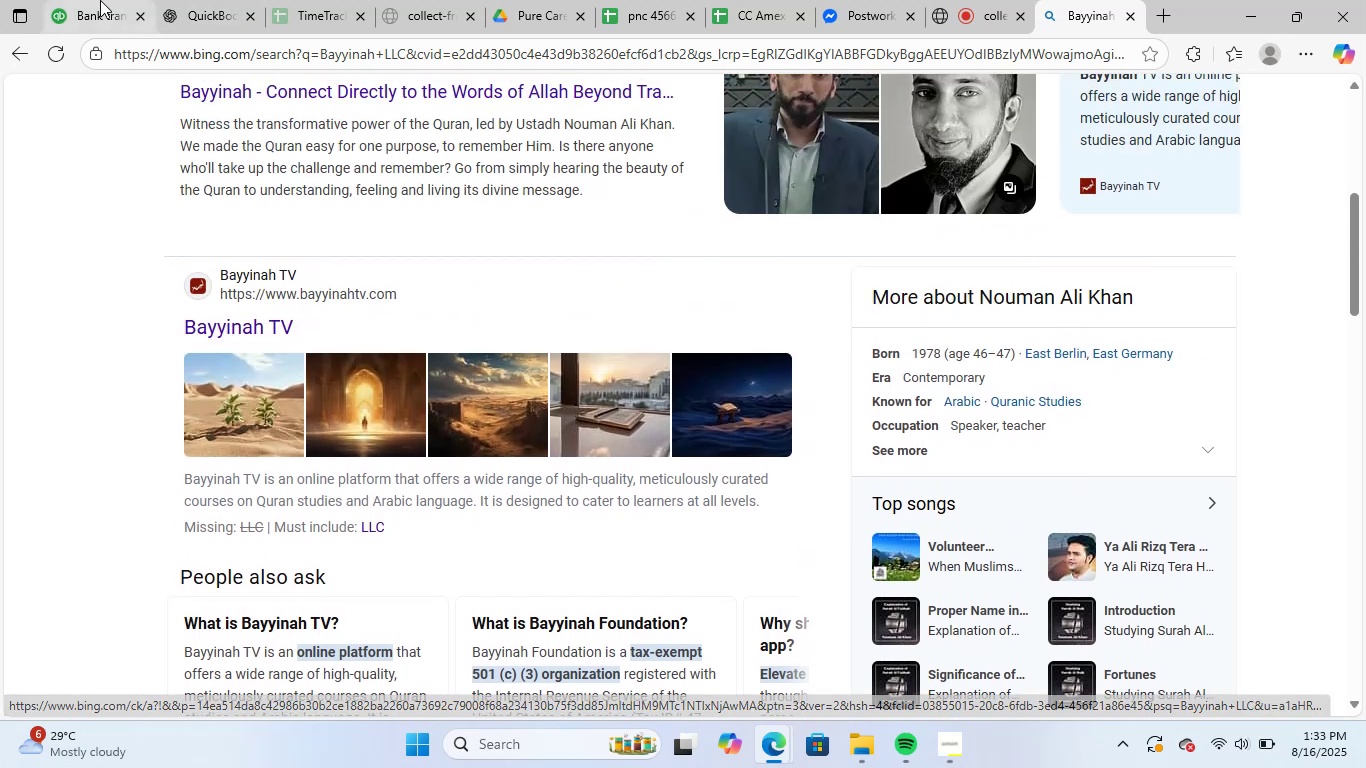 
left_click([100, 0])
 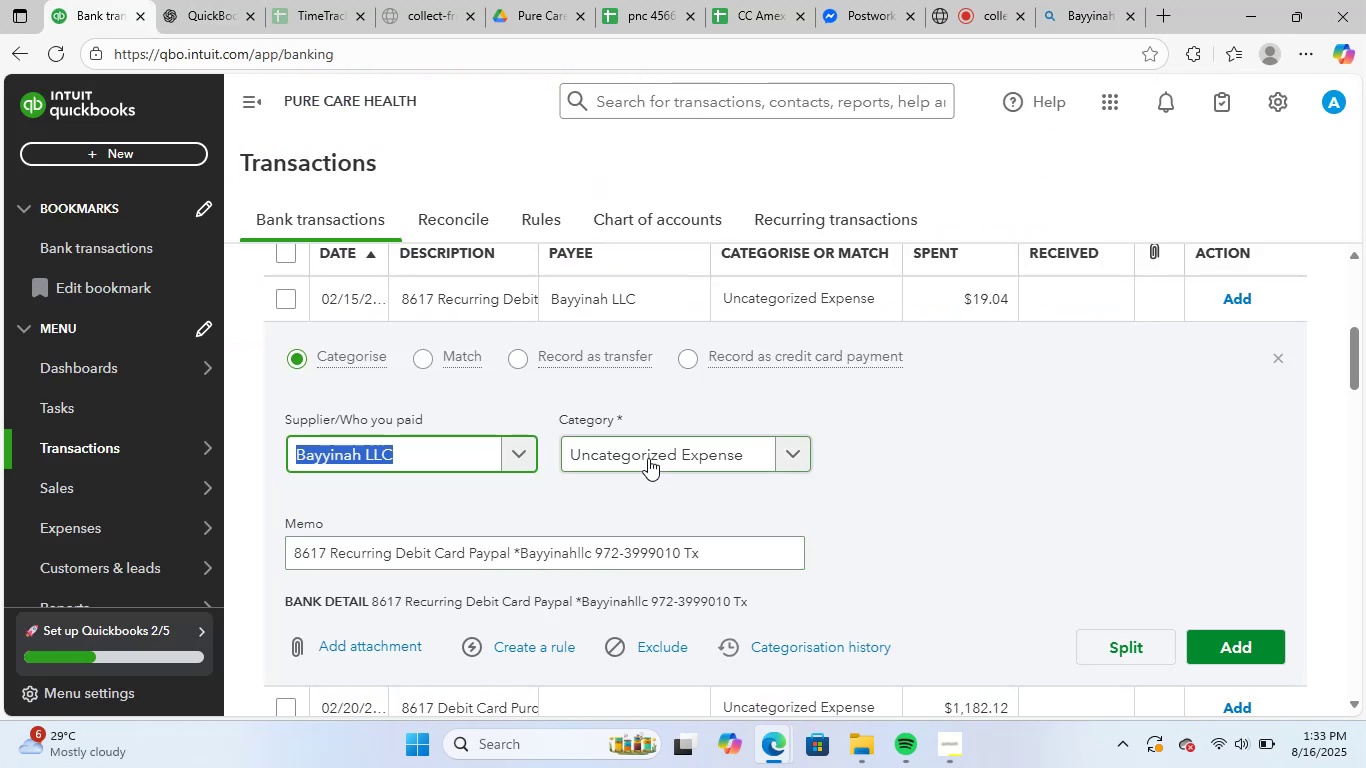 
left_click([648, 457])
 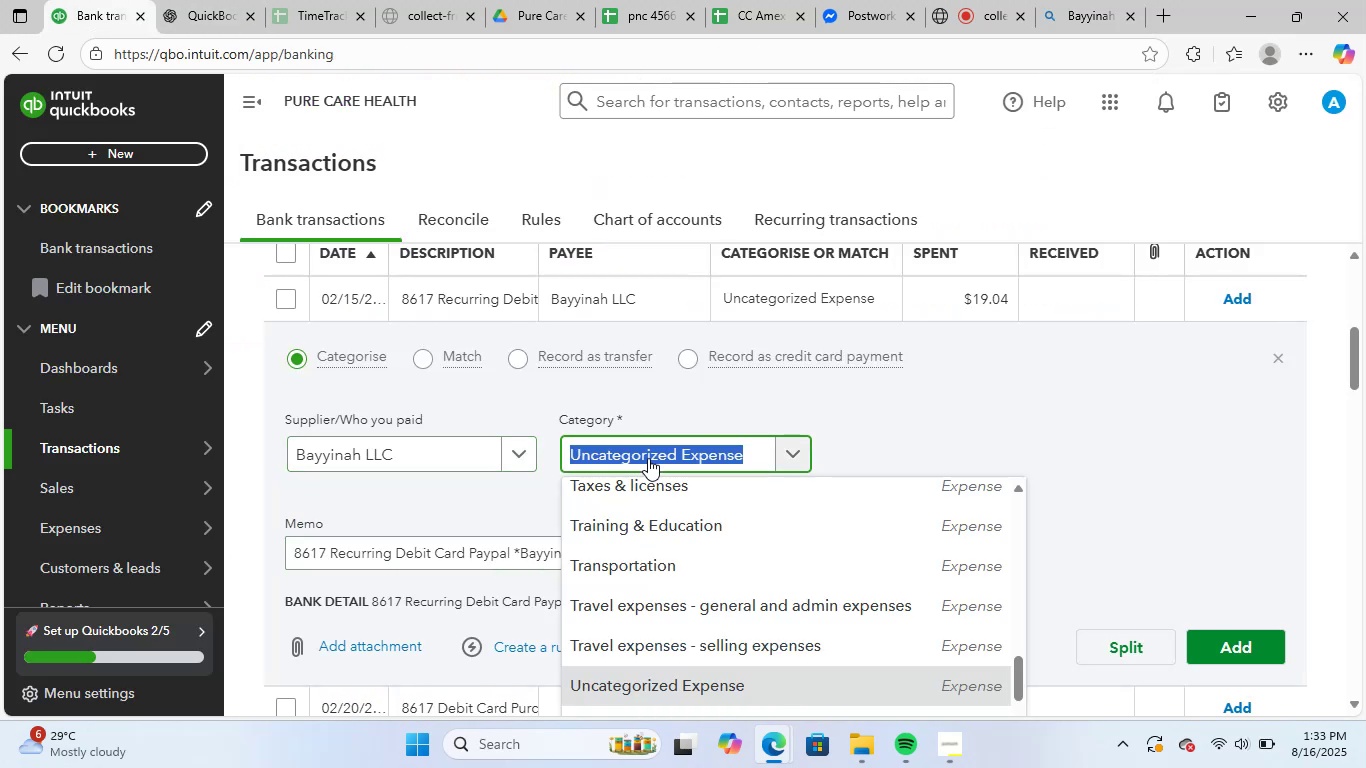 
type(ra)
key(Backspace)
key(Backspace)
type(train)
 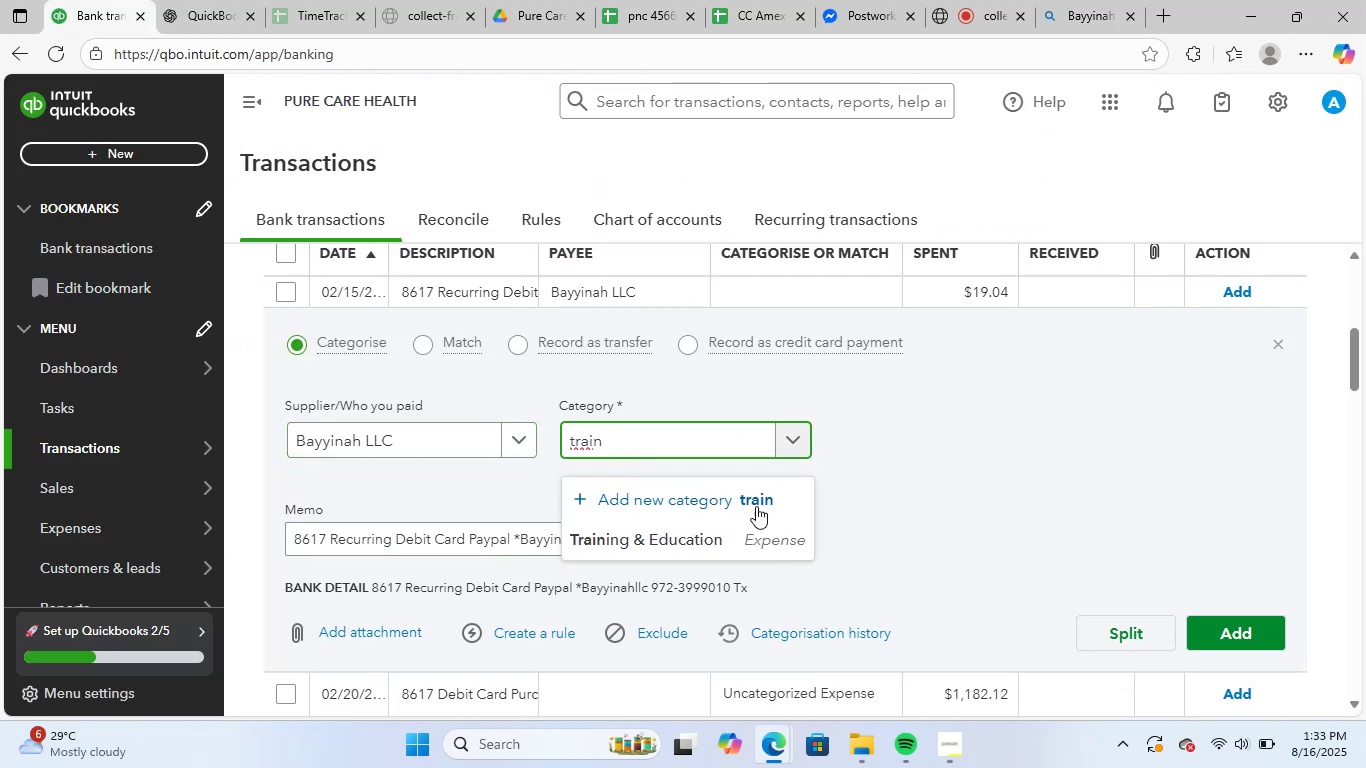 
left_click([699, 546])
 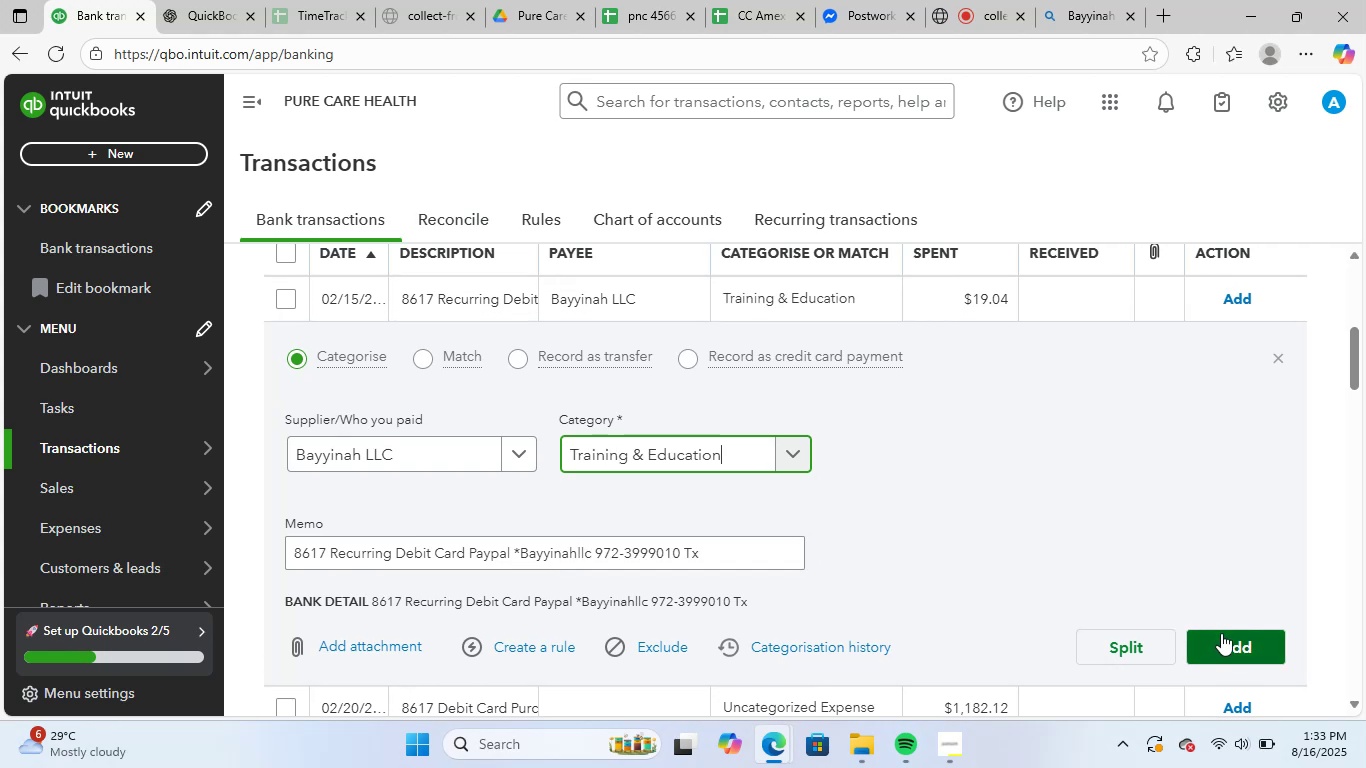 
left_click([1224, 638])
 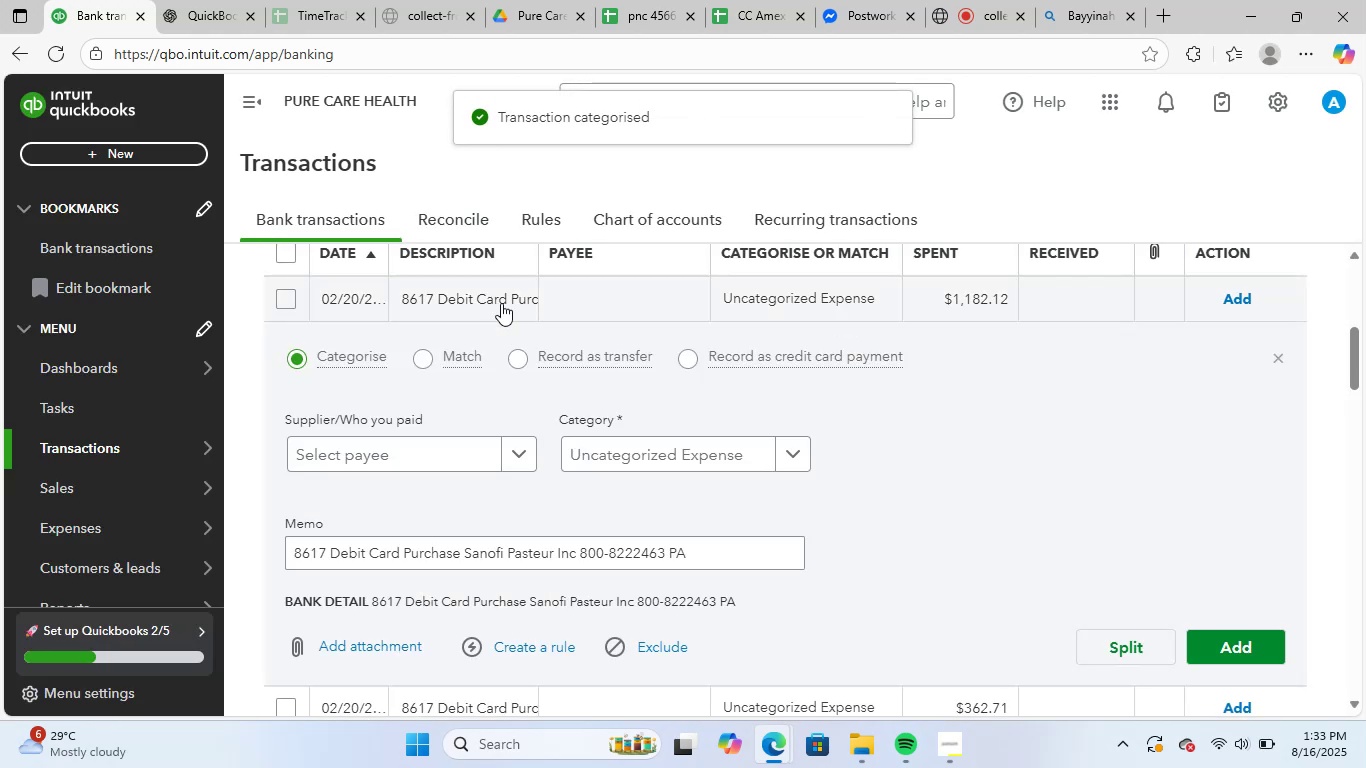 
wait(5.87)
 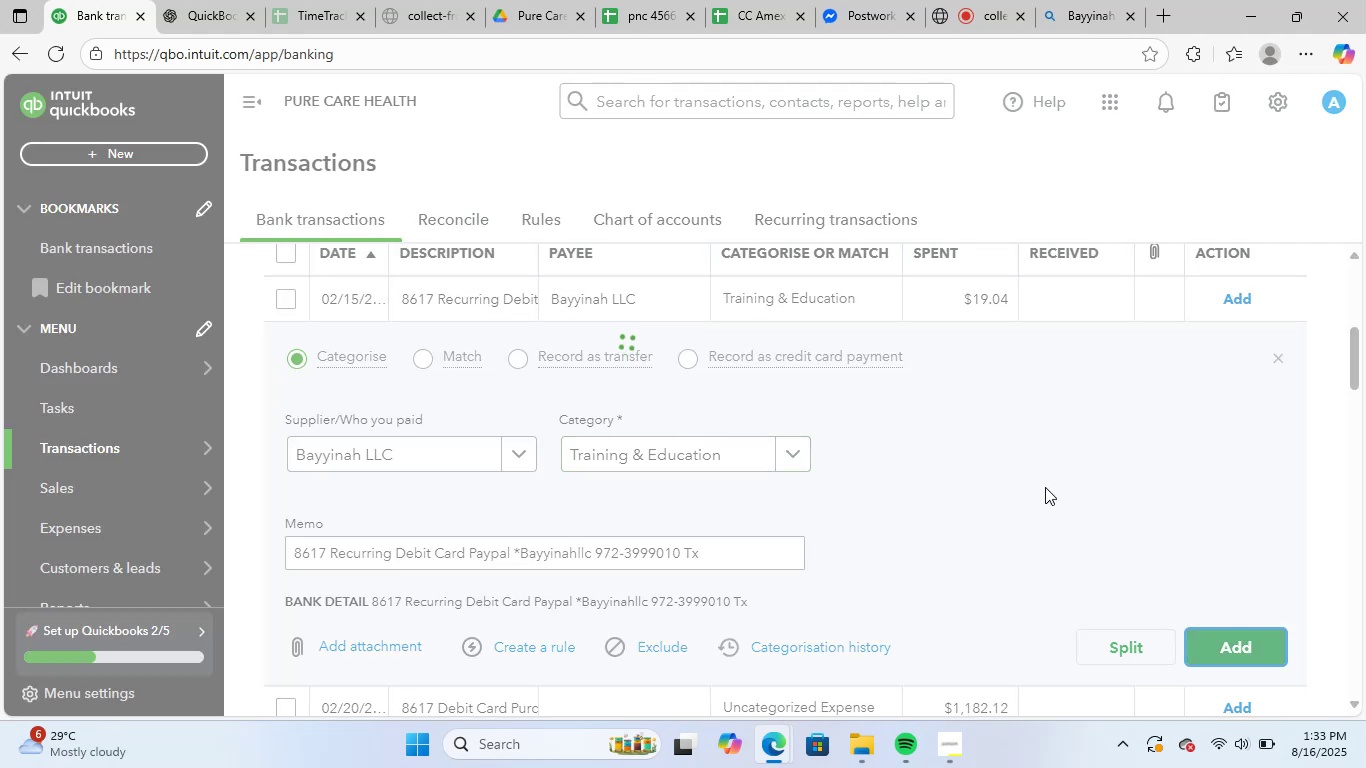 
left_click_drag(start_coordinate=[701, 557], to_coordinate=[285, 540])
 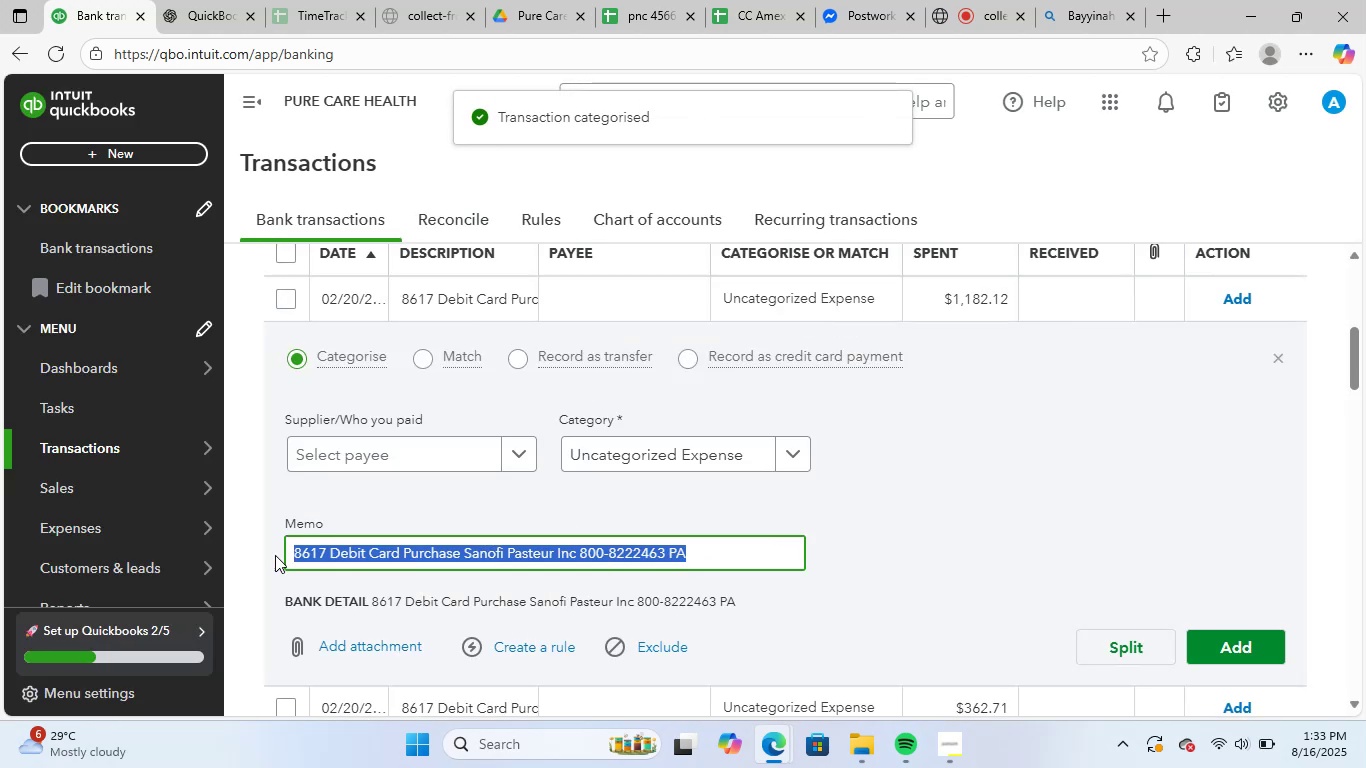 
key(Control+ControlLeft)
 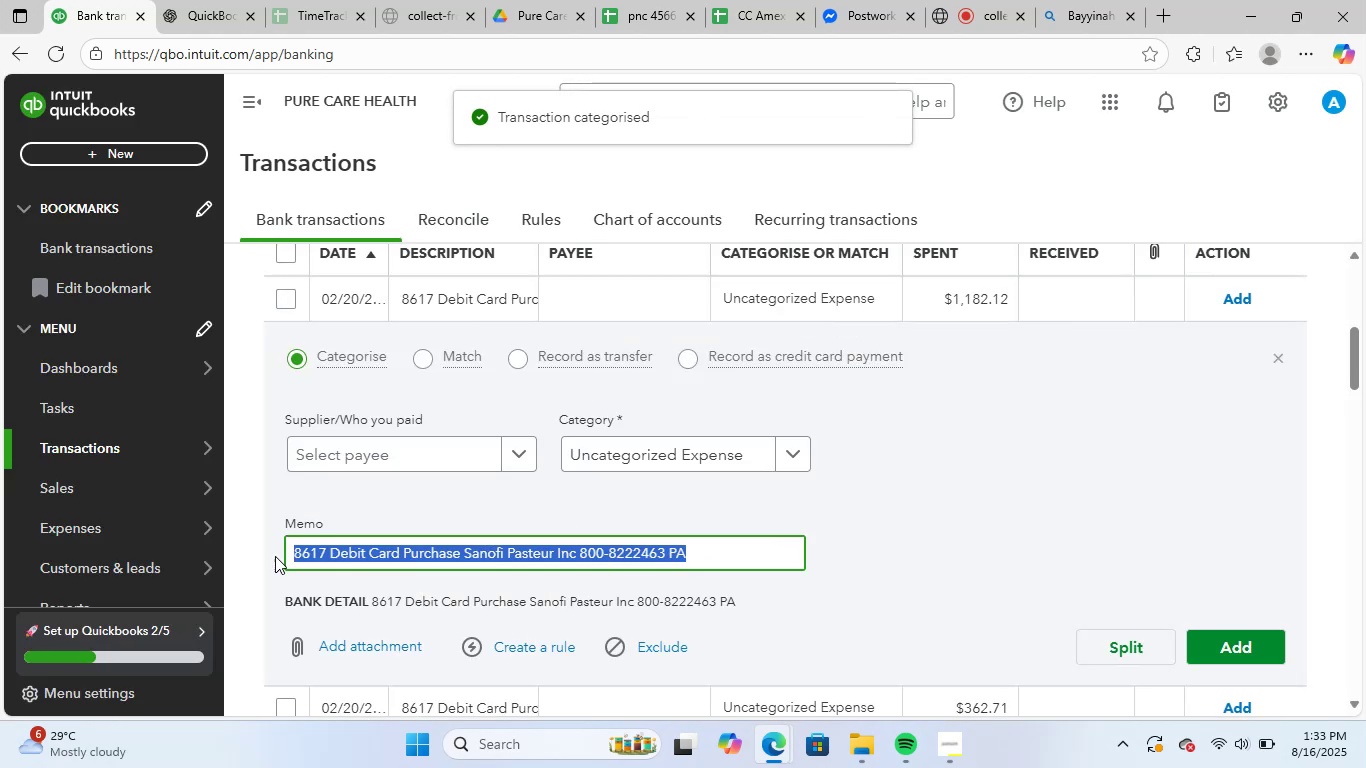 
key(Control+C)
 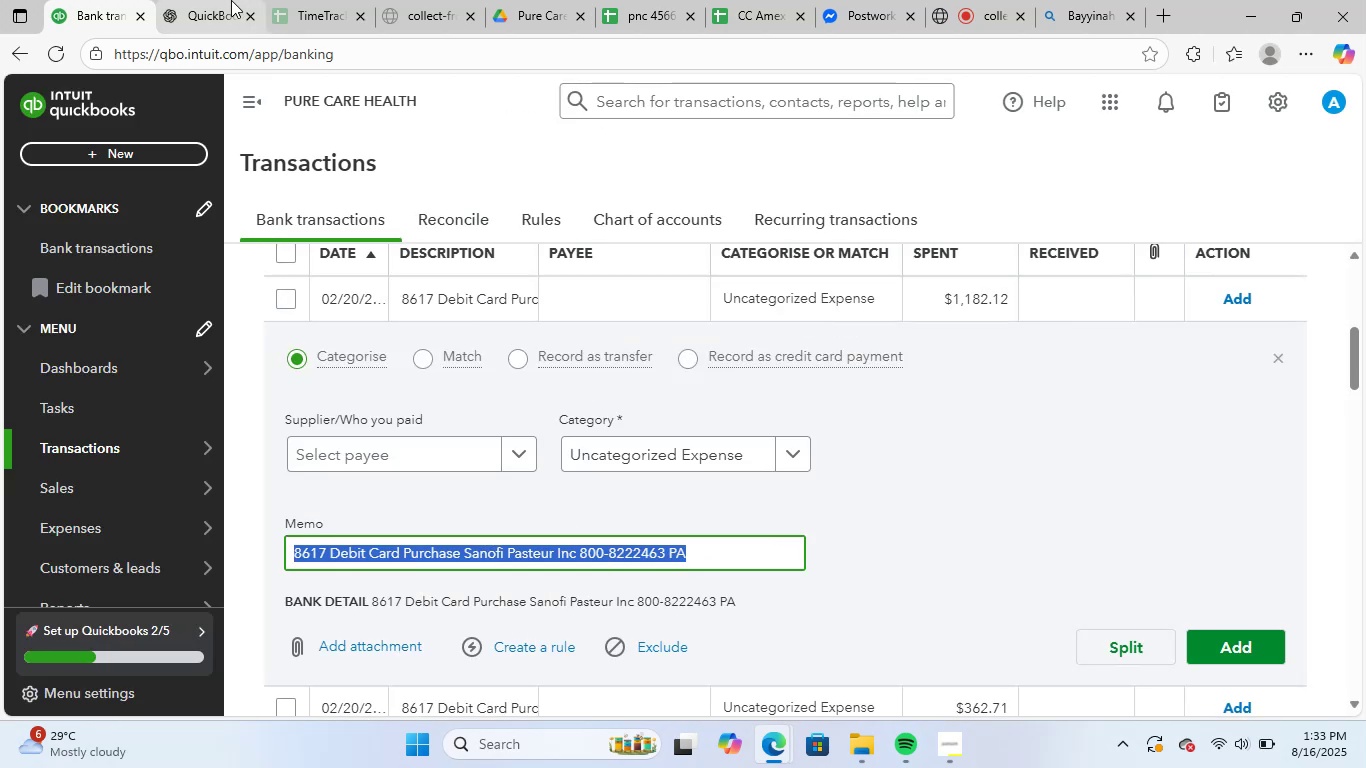 
left_click([230, 0])
 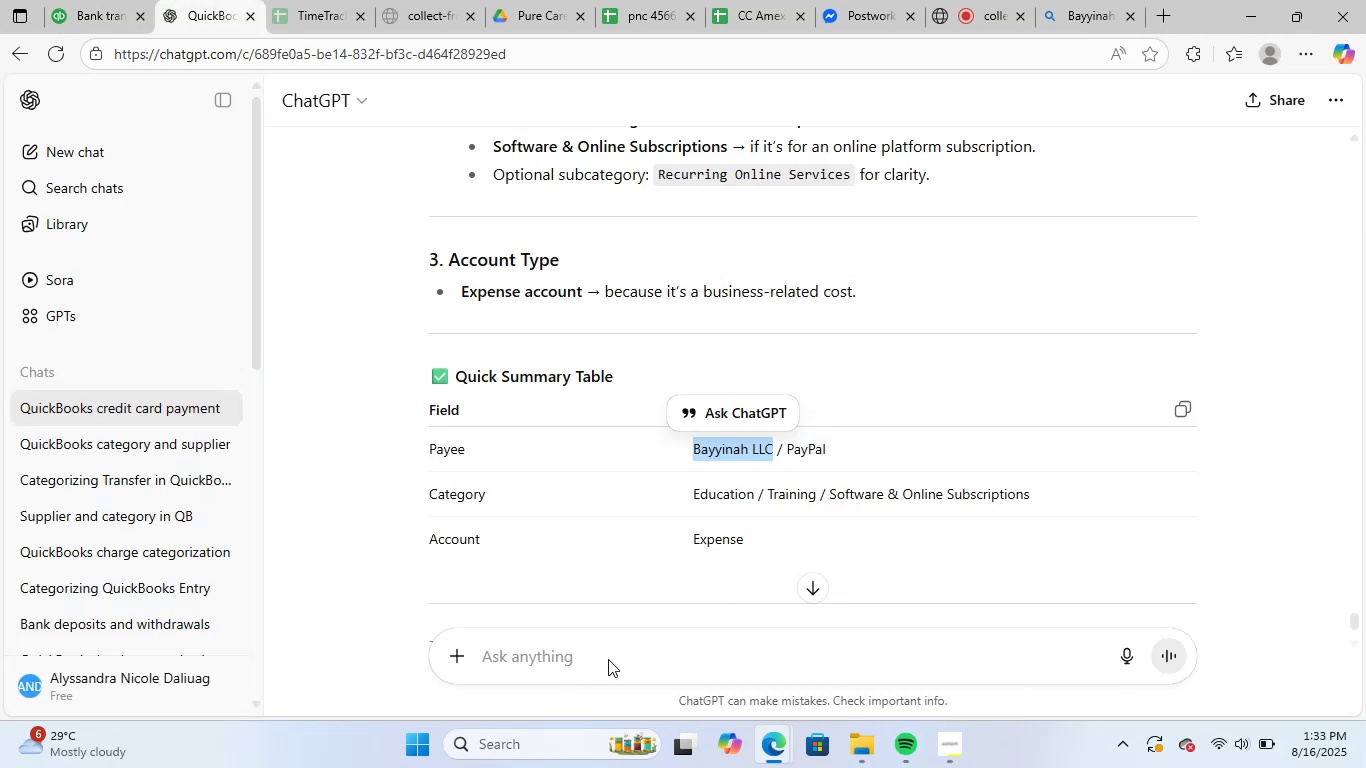 
left_click([613, 655])
 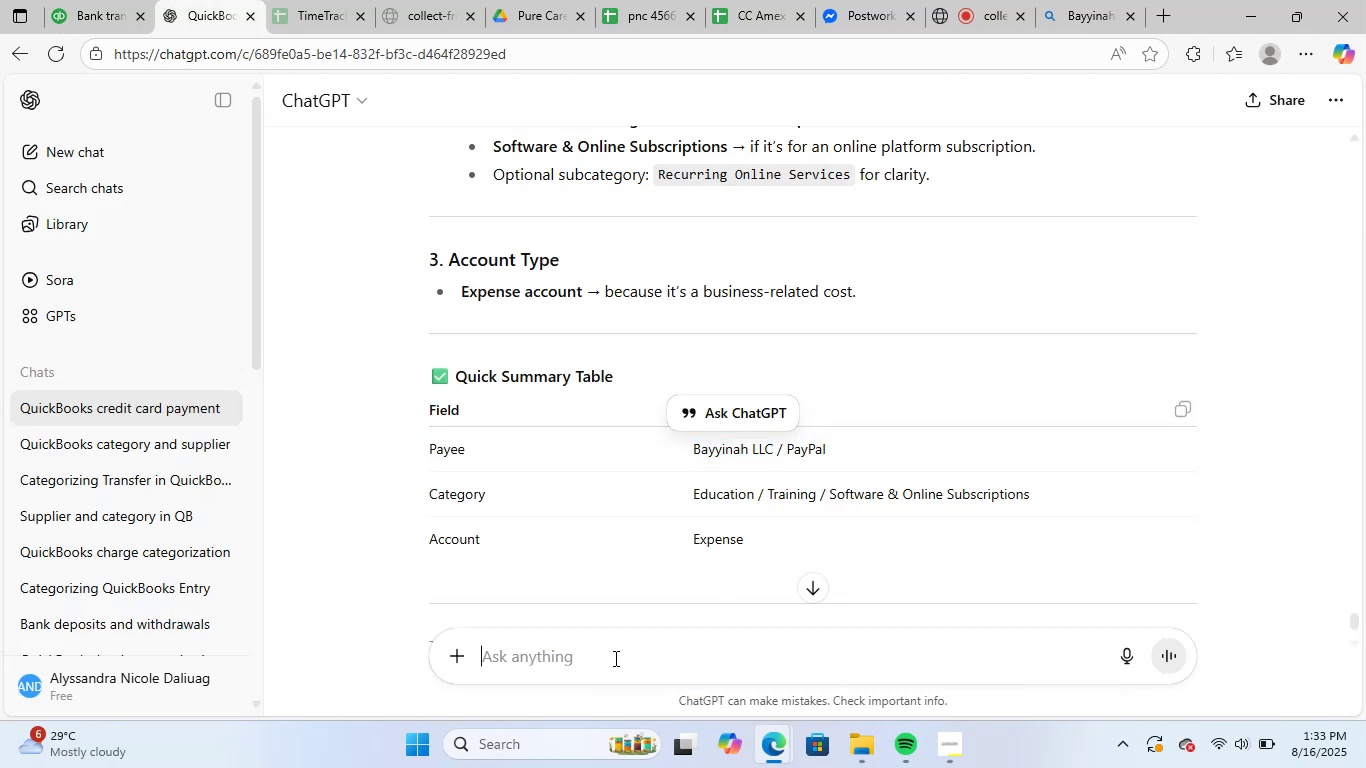 
key(Control+ControlLeft)
 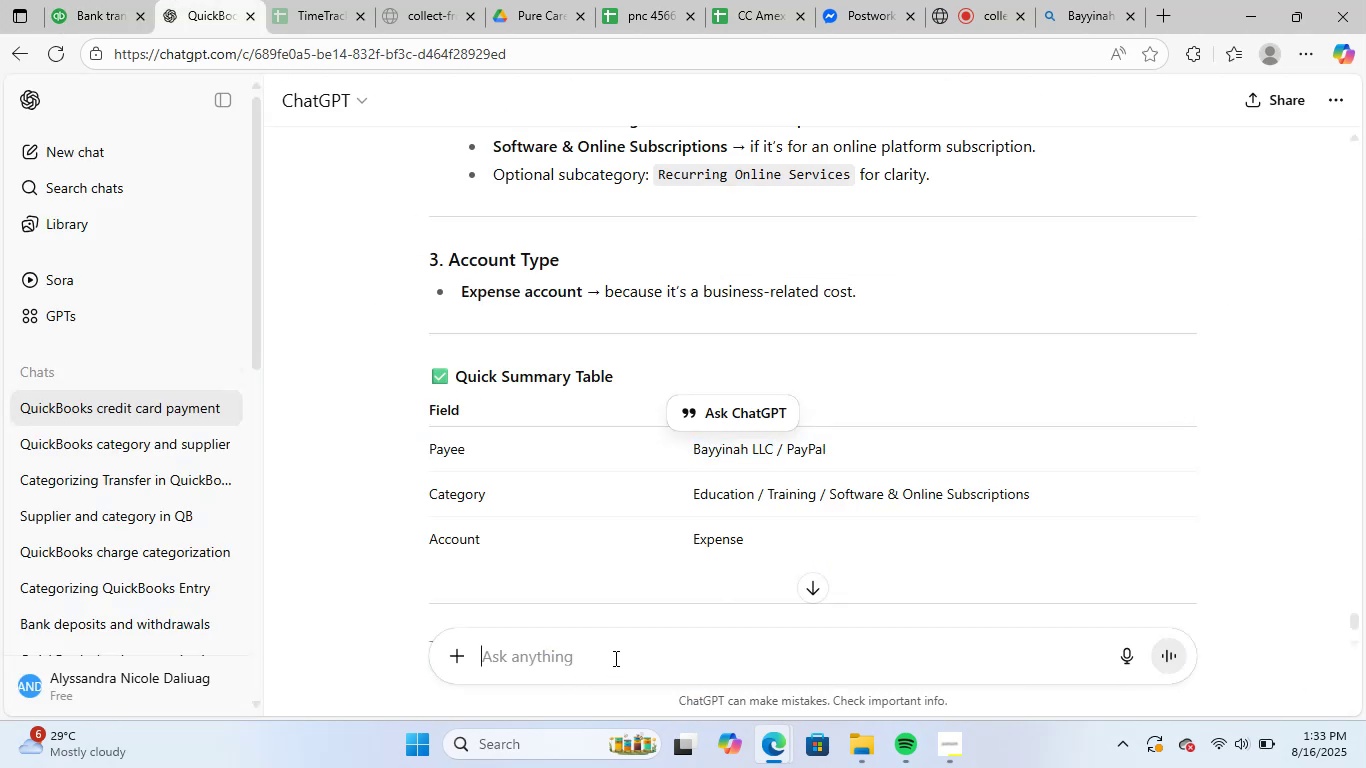 
key(Control+V)
 